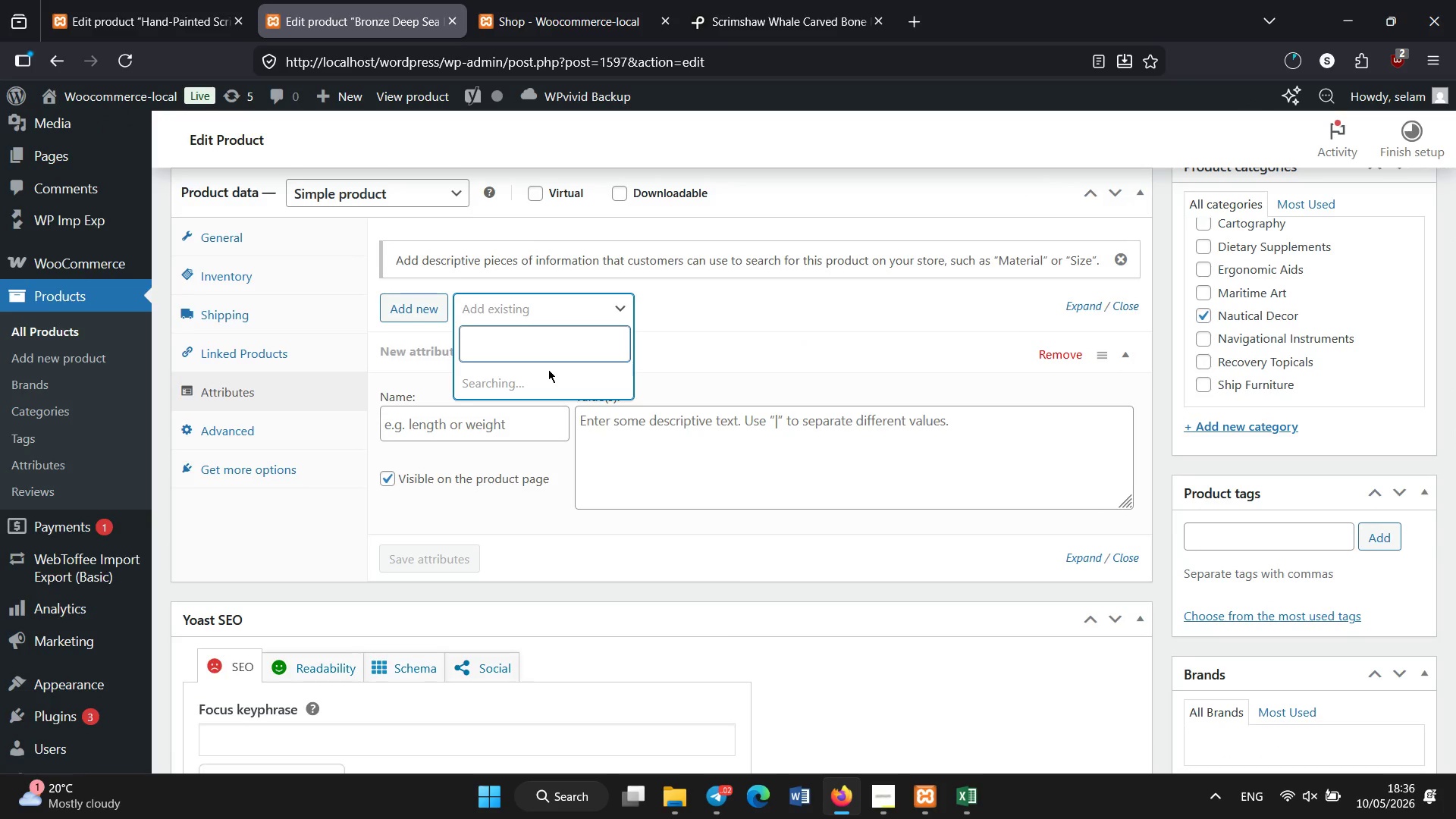 
scroll: coordinate [551, 310], scroll_direction: down, amount: 8.0
 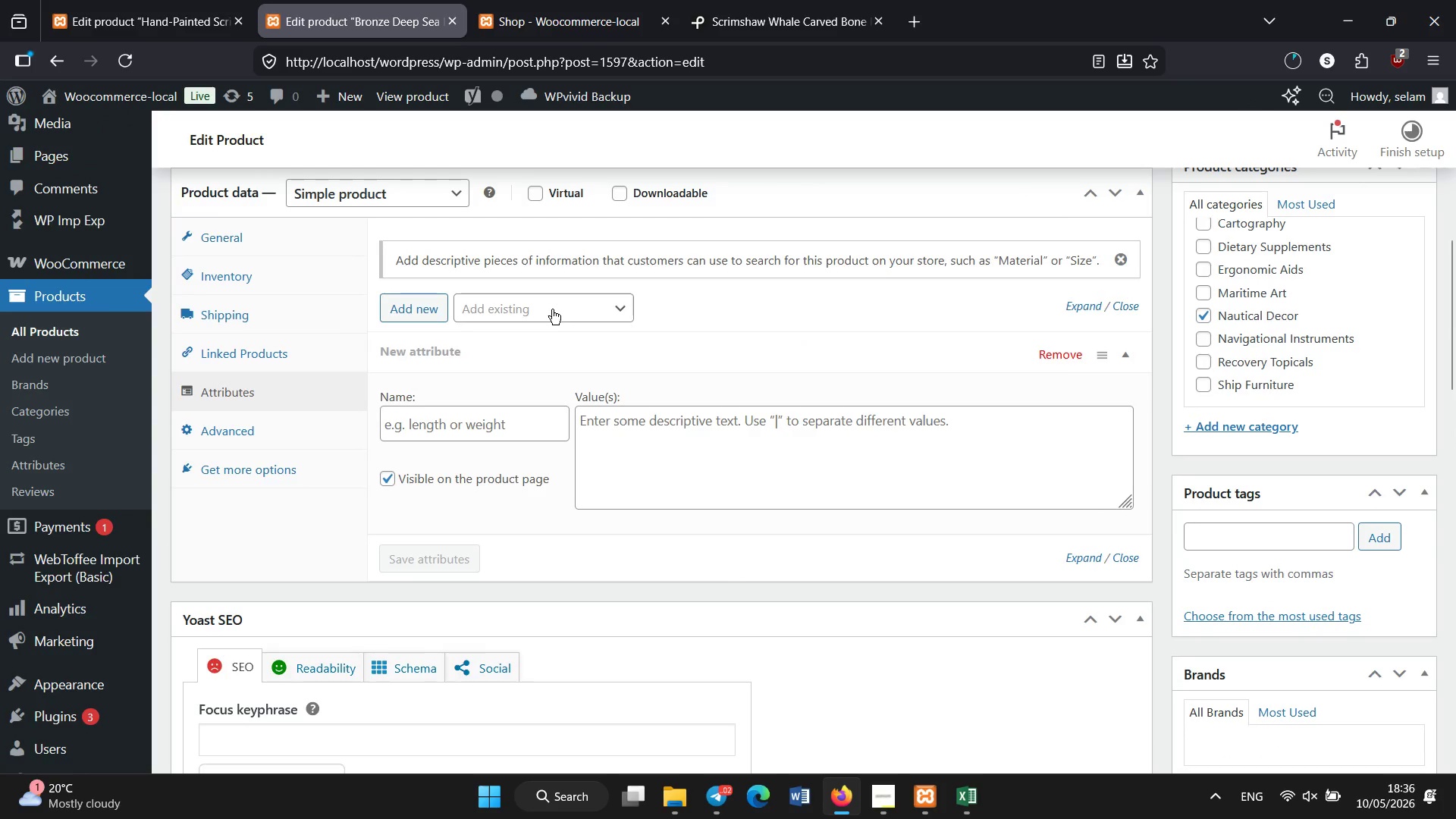 
wait(5.44)
 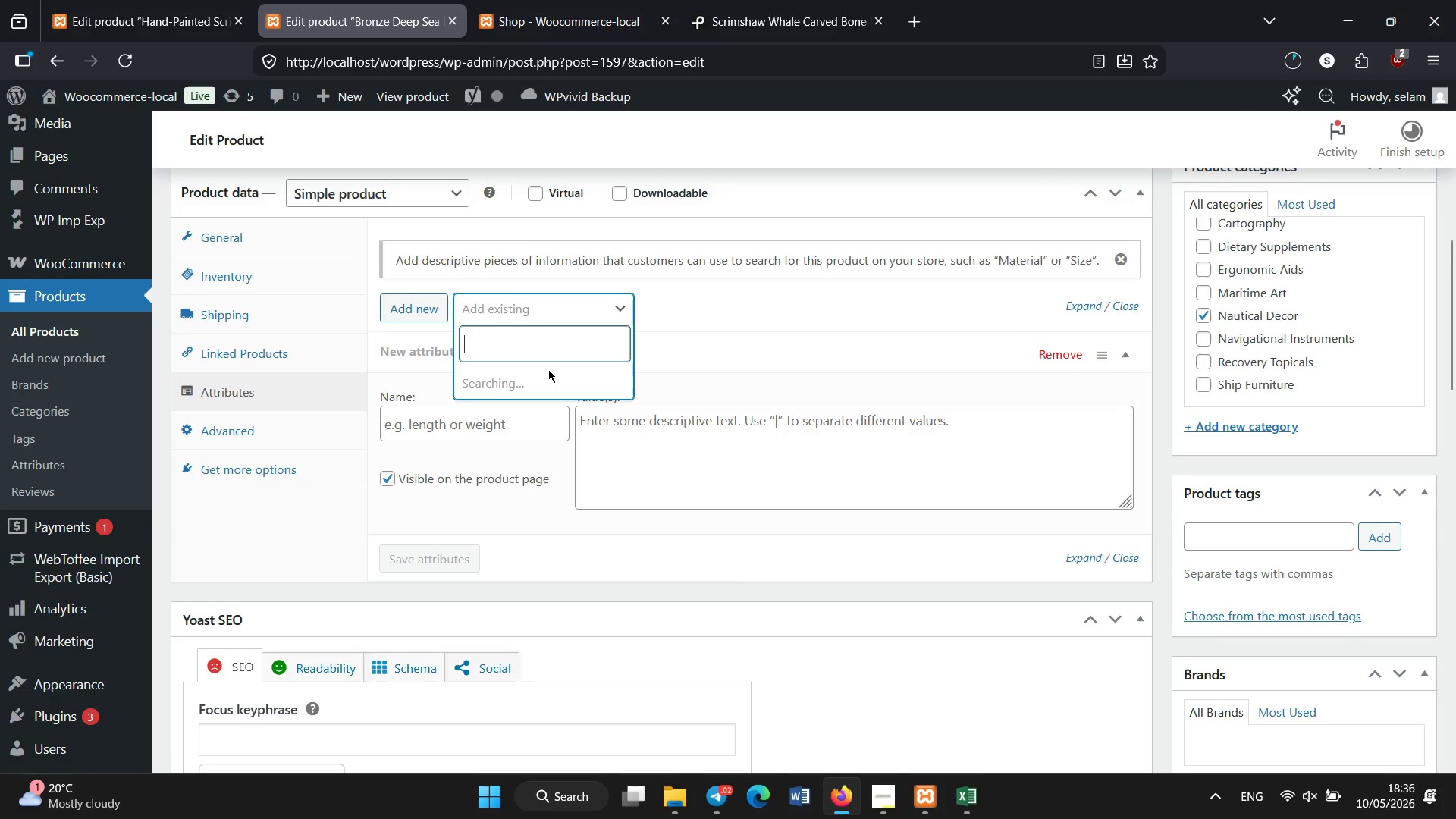 
left_click([526, 406])
 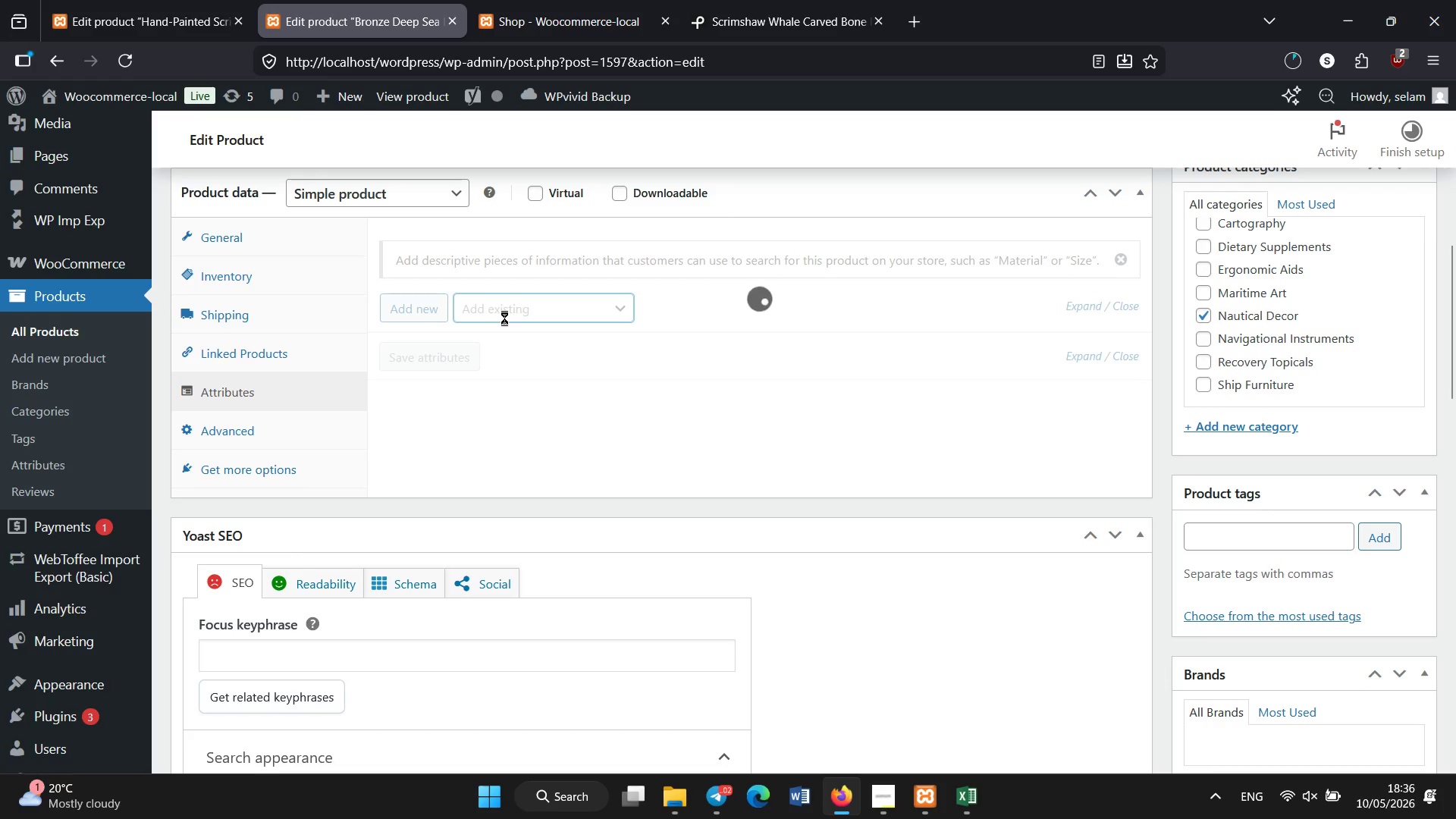 
wait(11.48)
 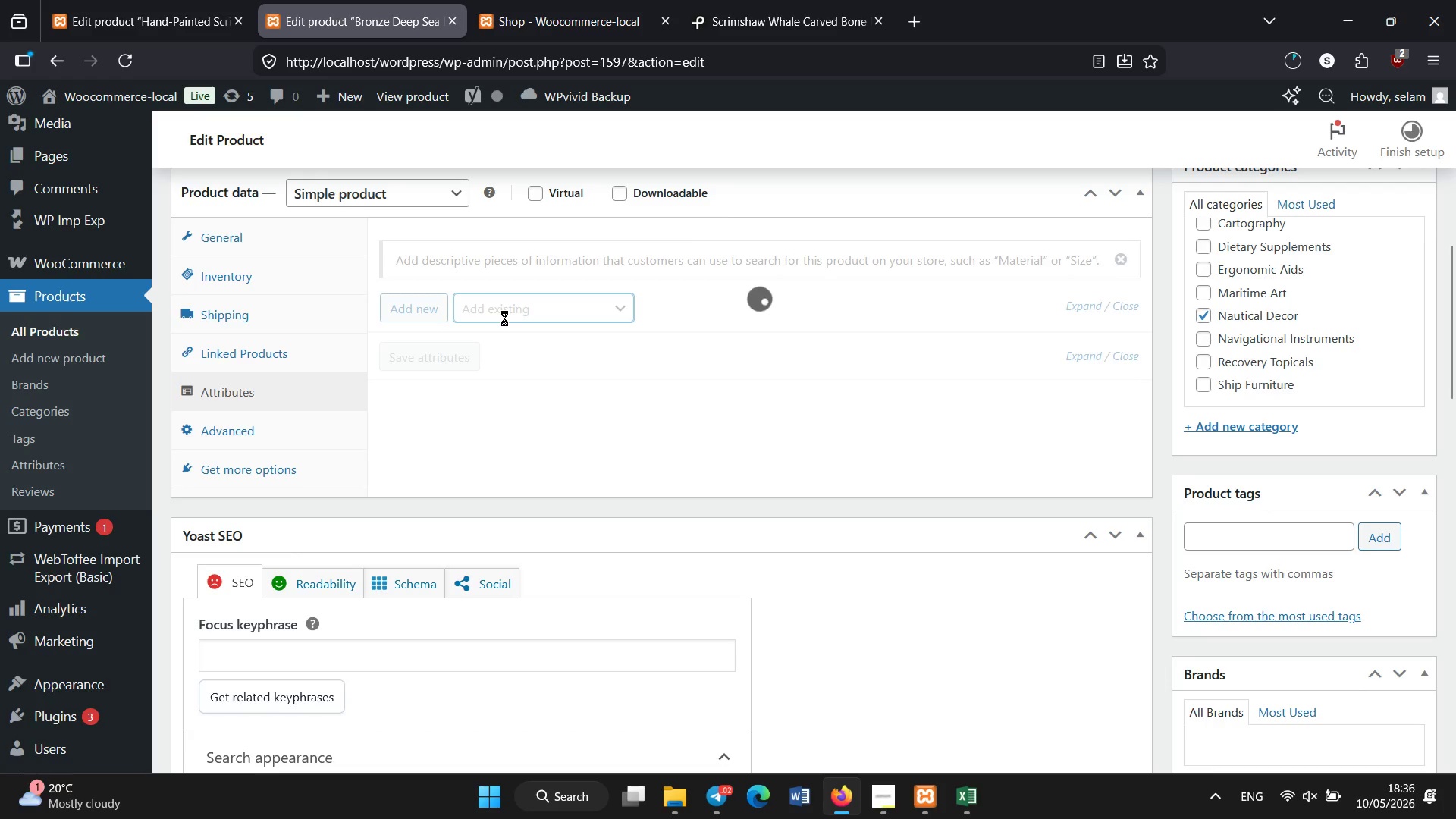 
left_click([504, 318])
 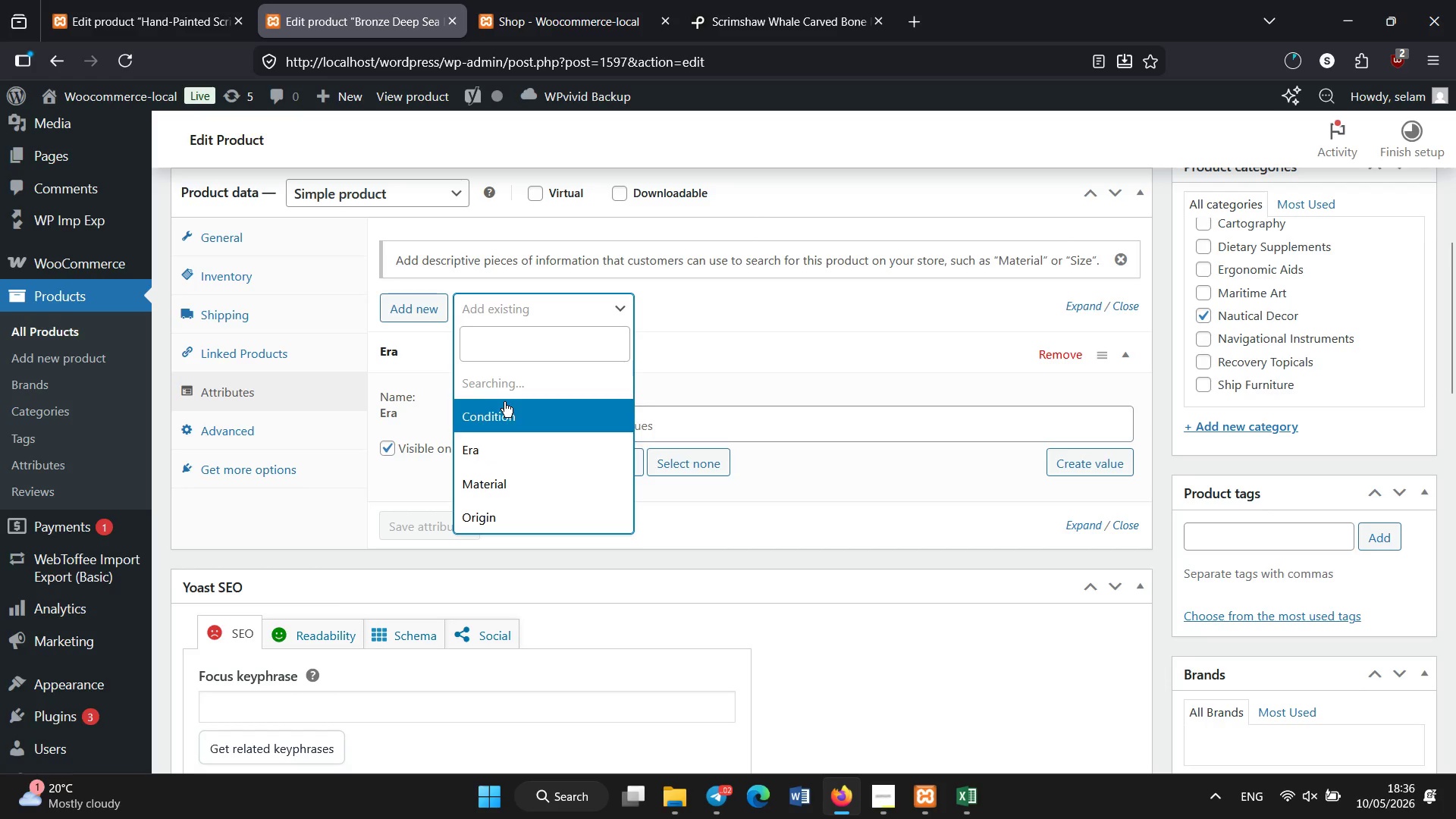 
left_click([504, 402])
 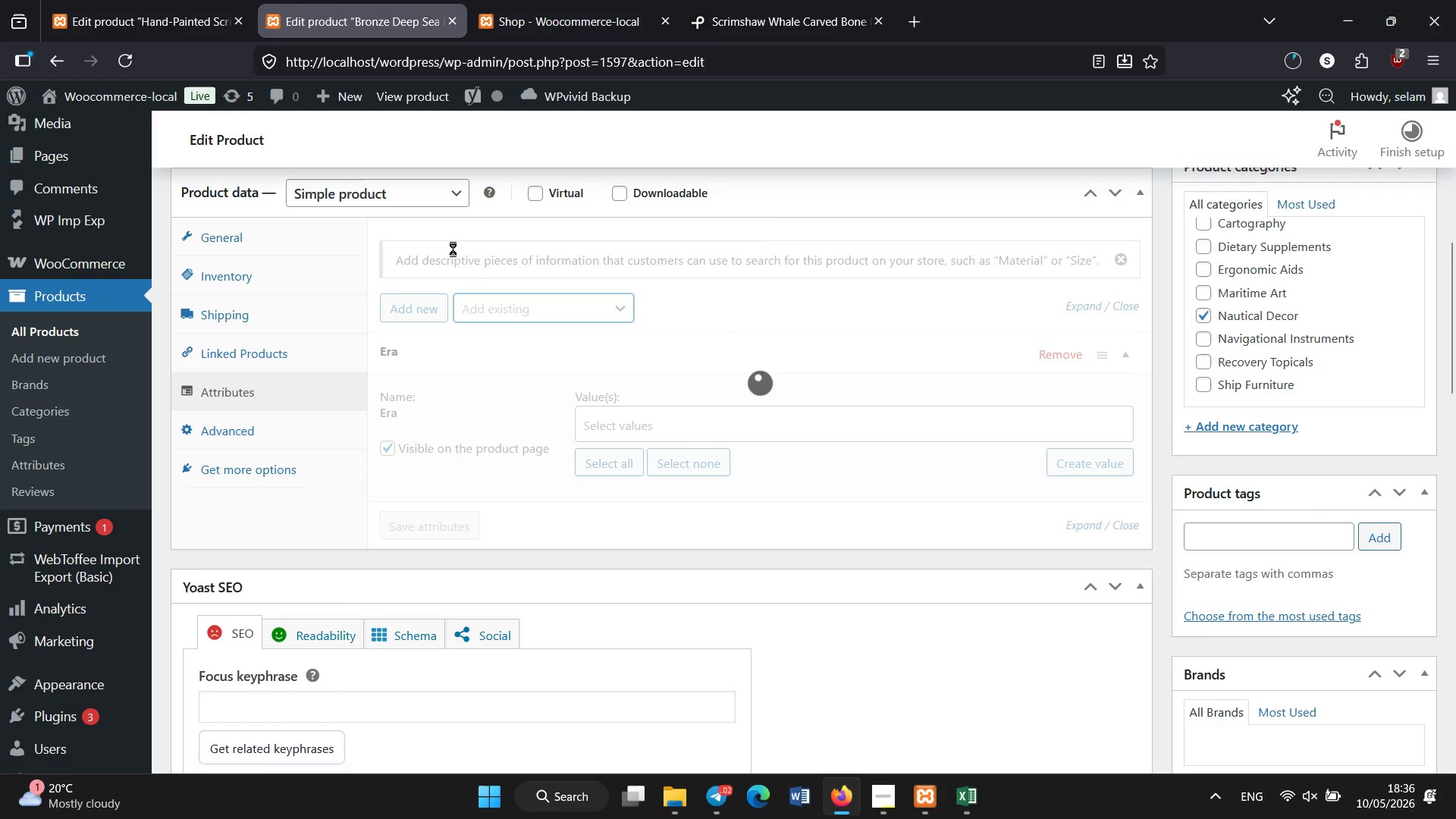 
left_click([98, 0])
 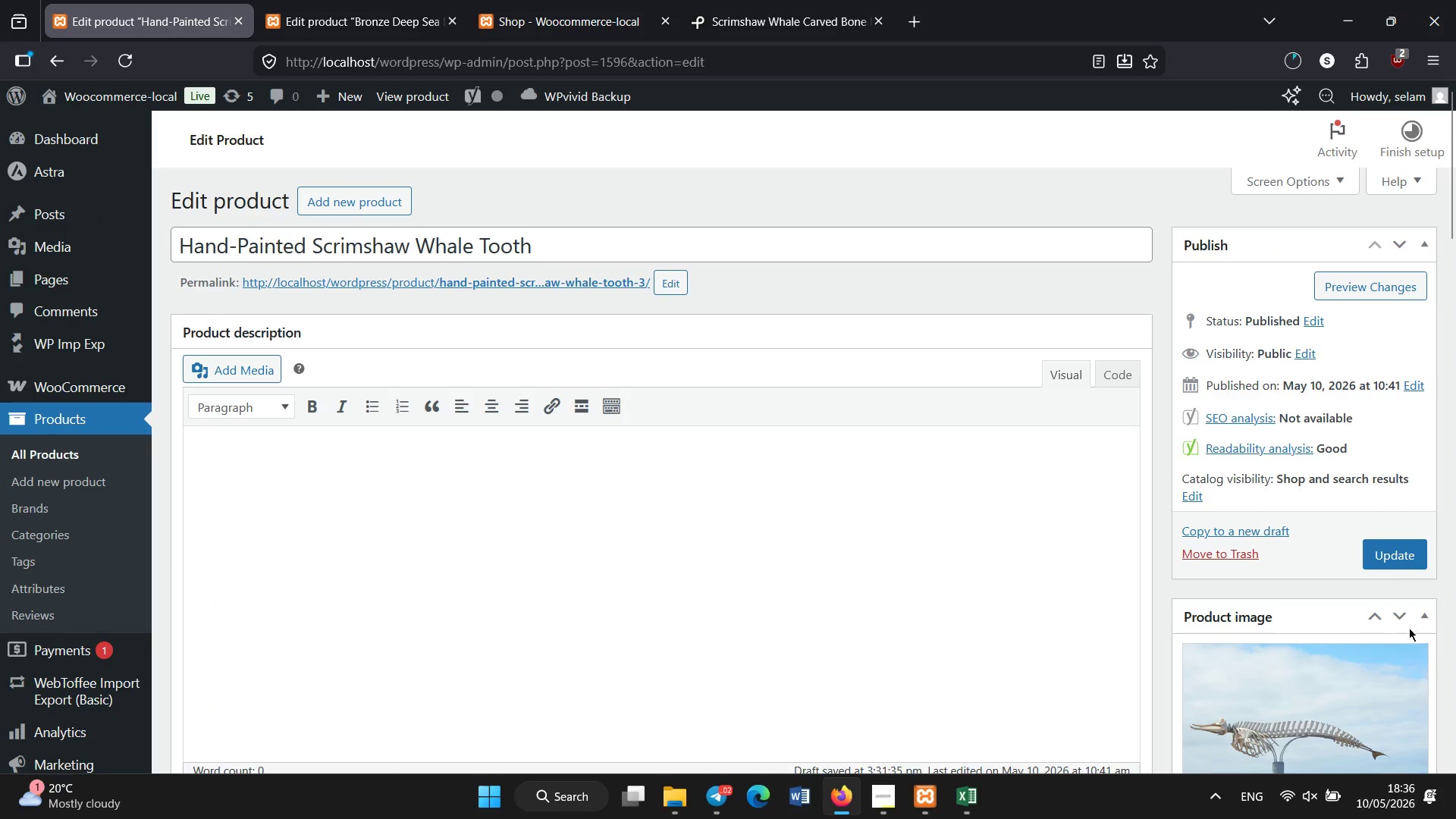 
left_click([1382, 542])
 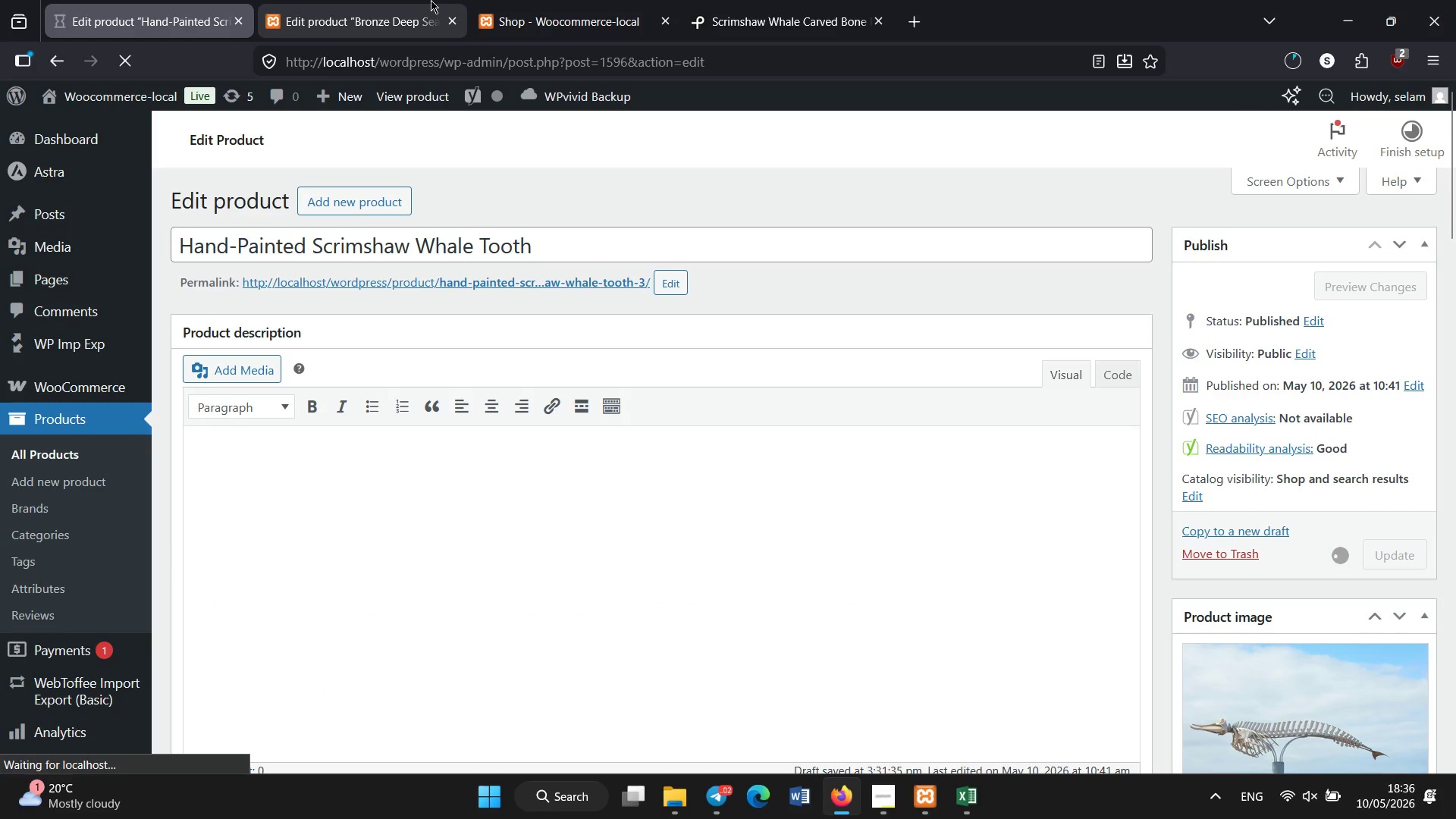 
left_click([431, 0])
 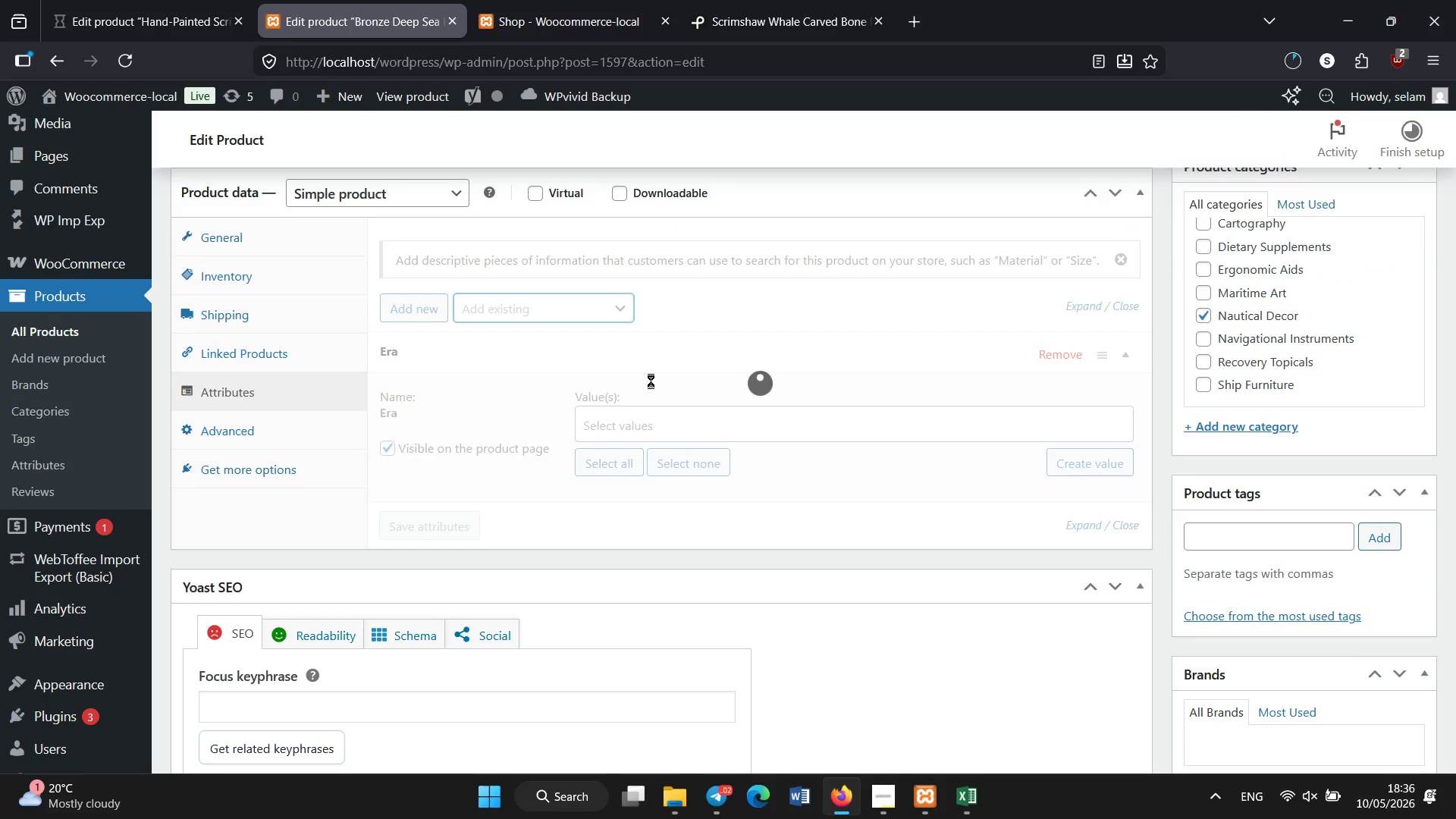 
wait(9.12)
 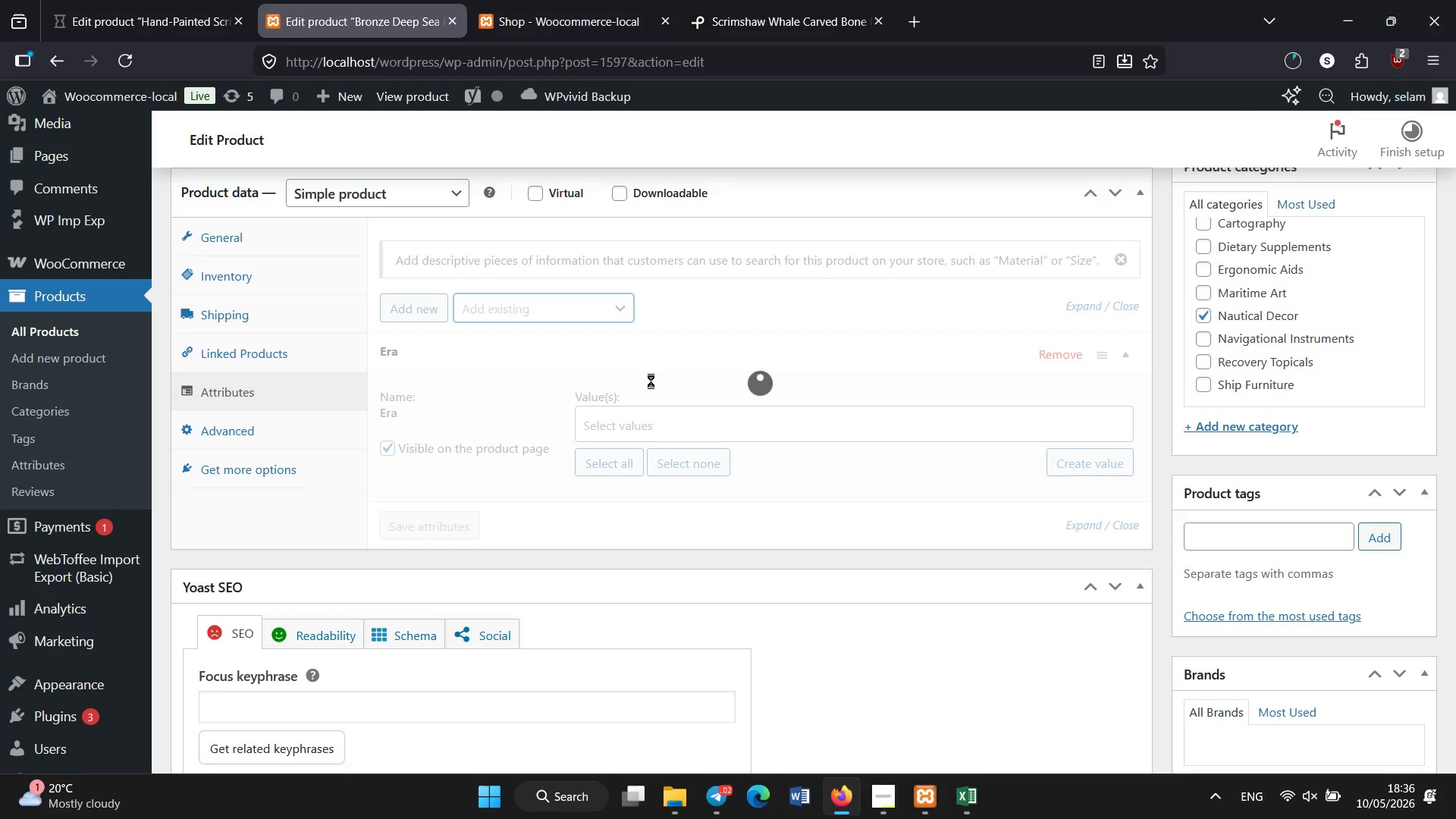 
left_click([599, 309])
 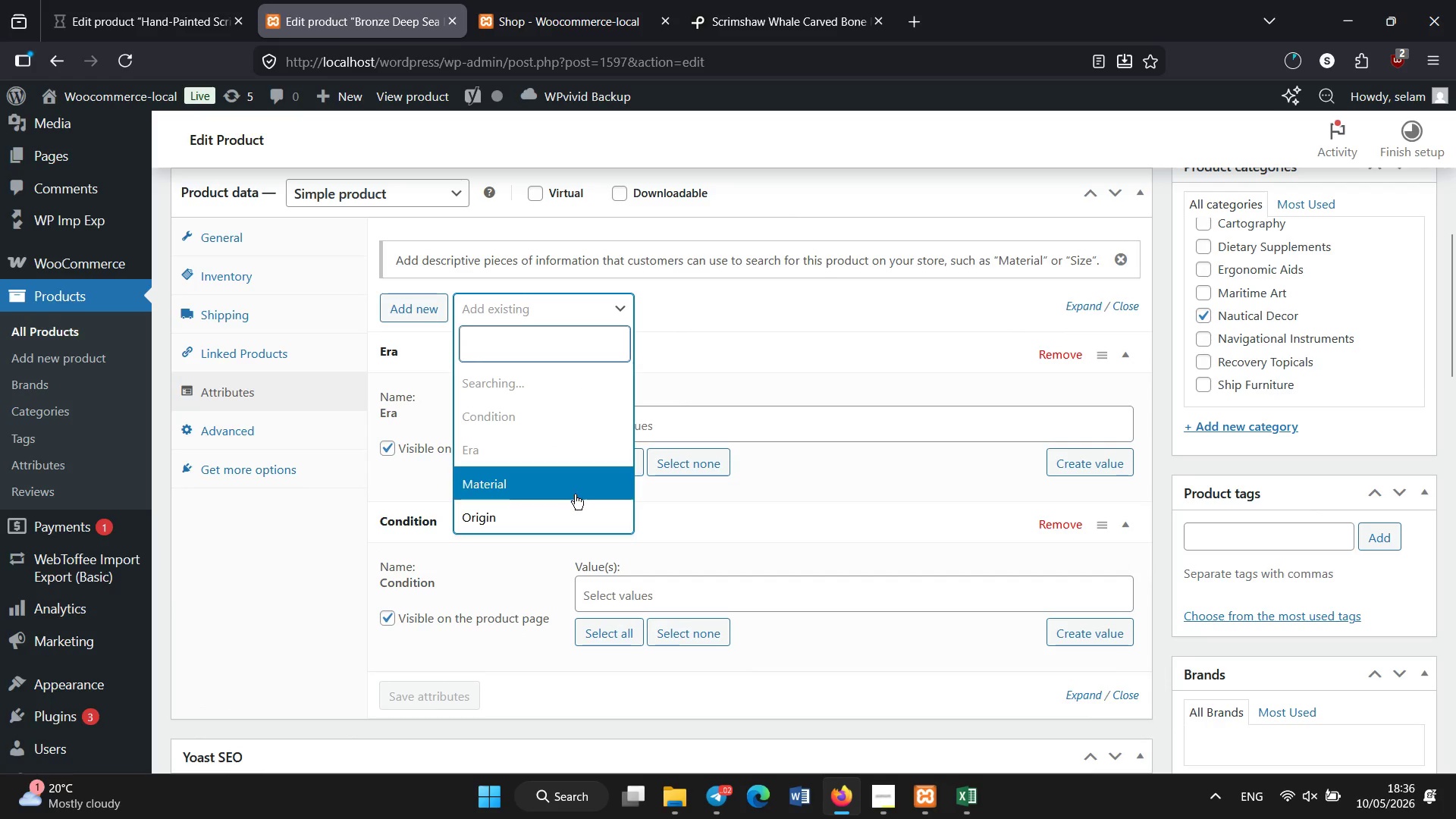 
left_click([575, 494])
 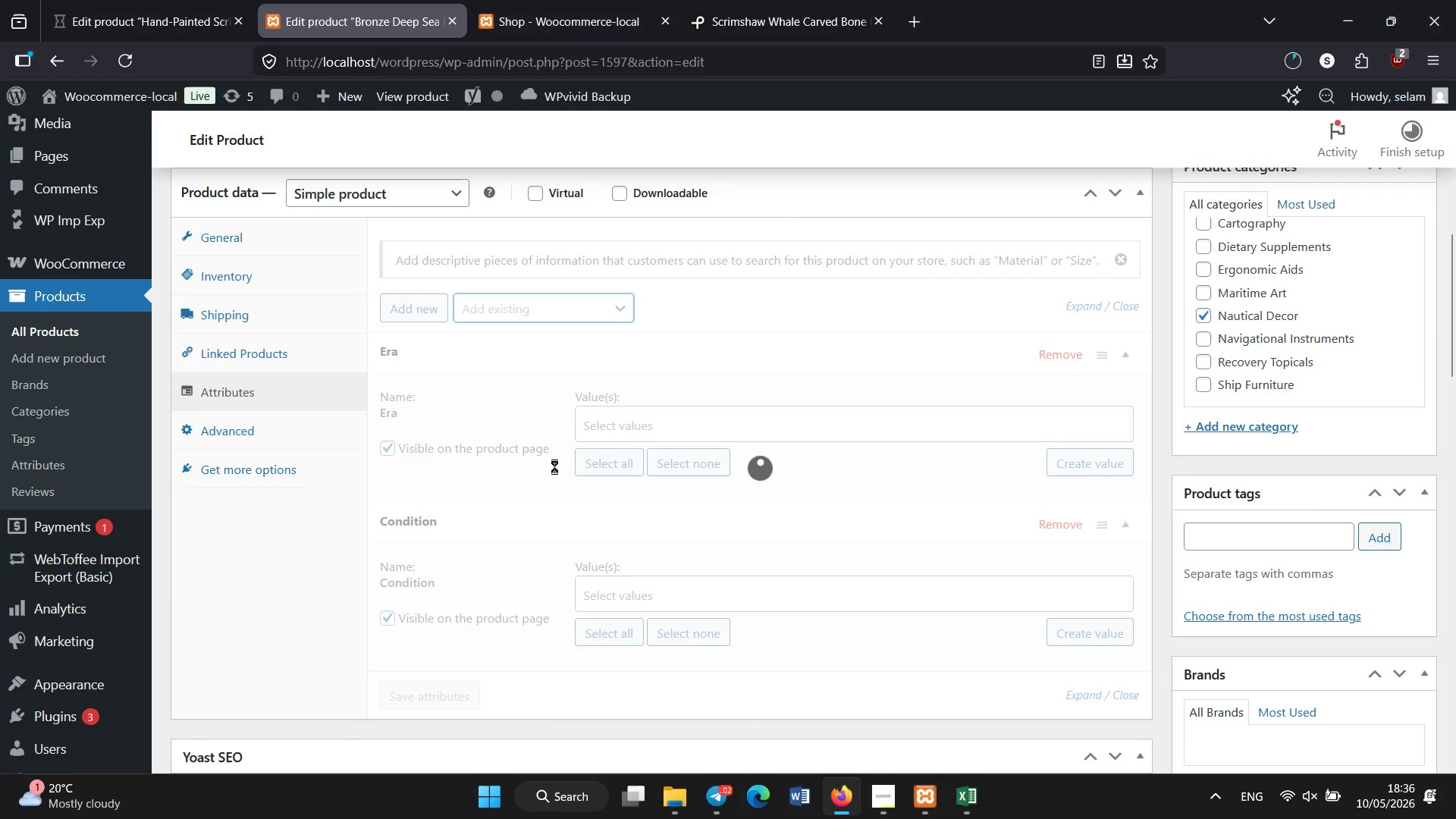 
wait(10.22)
 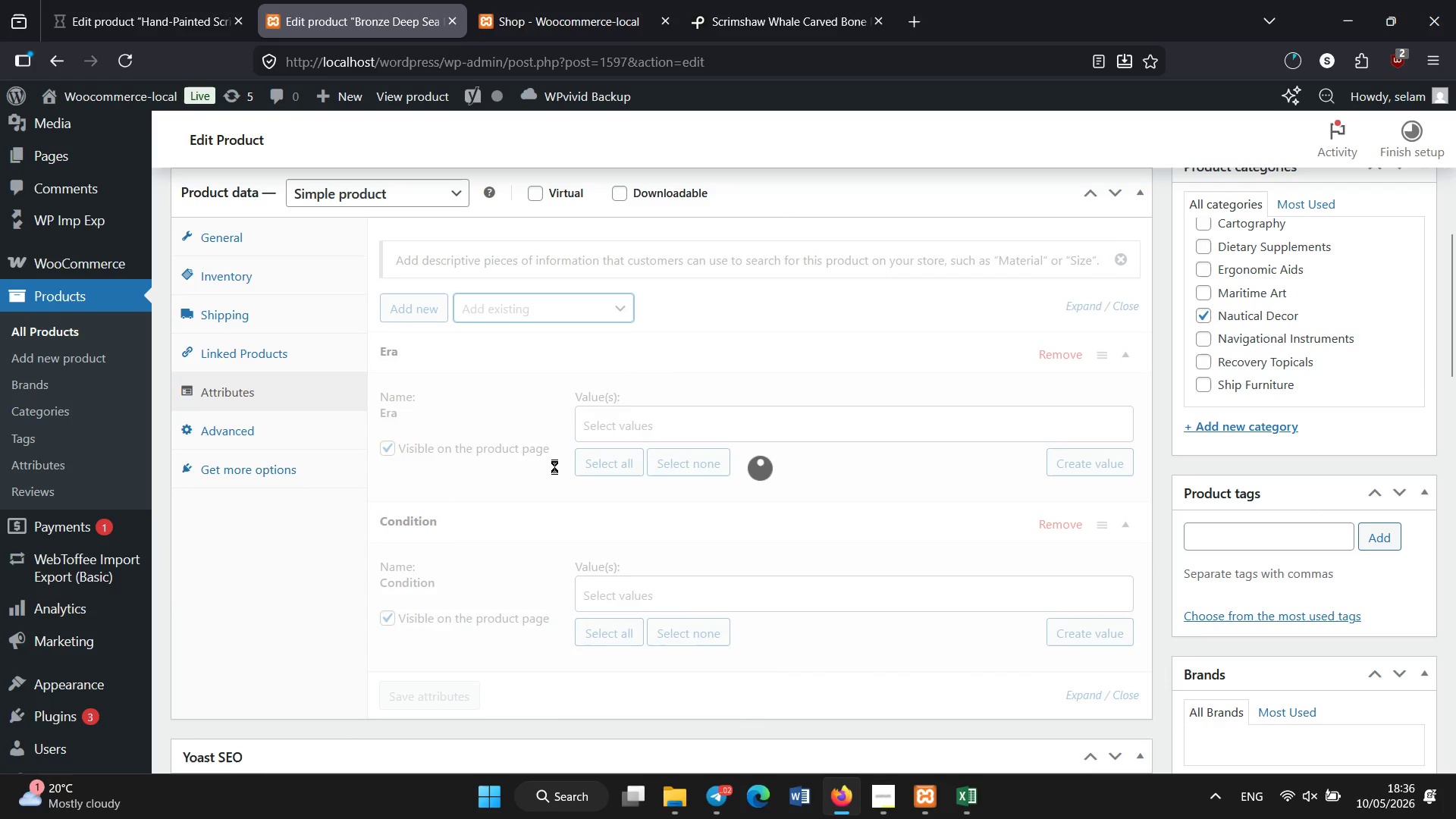 
left_click([545, 320])
 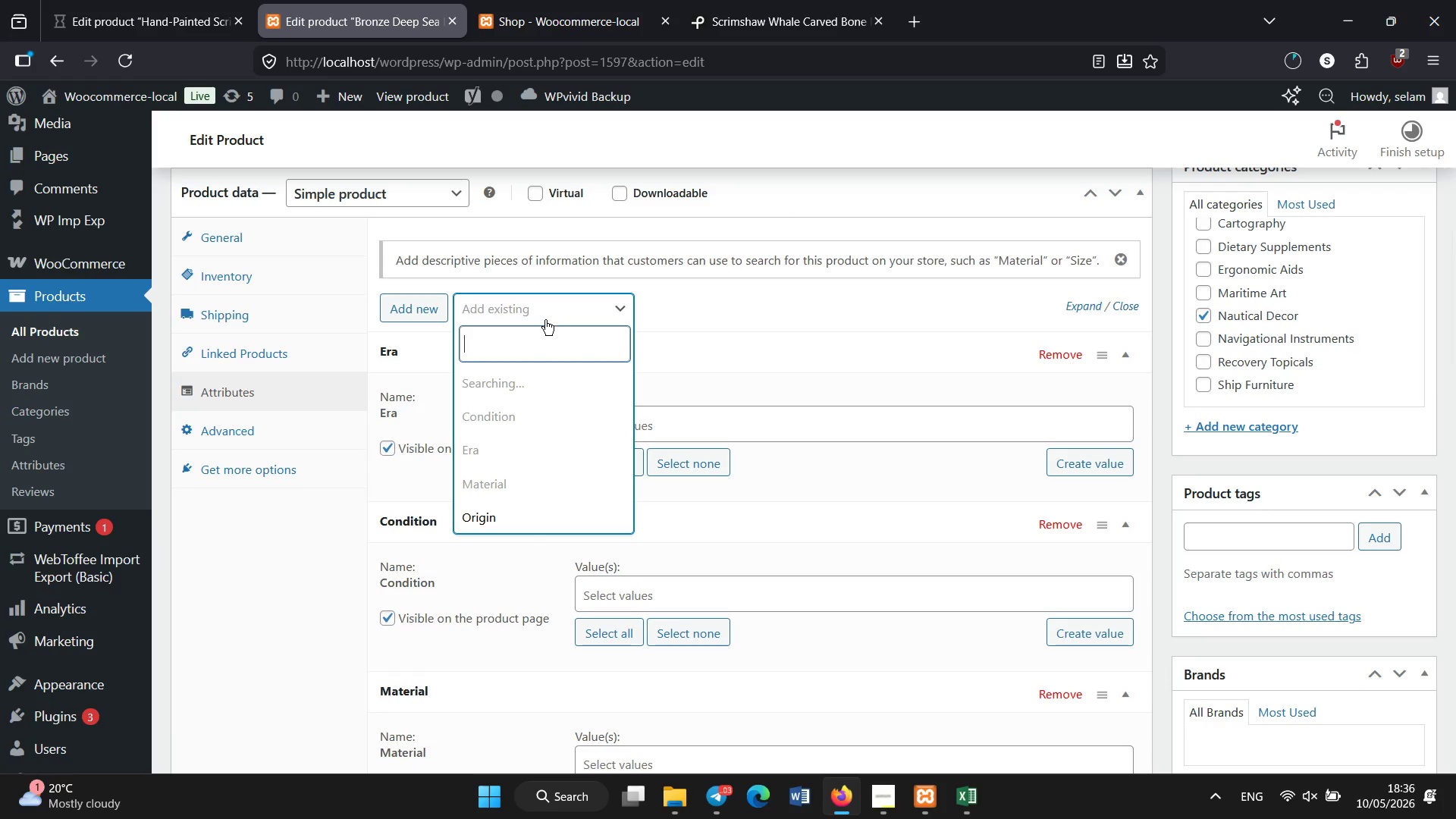 
left_click([504, 507])
 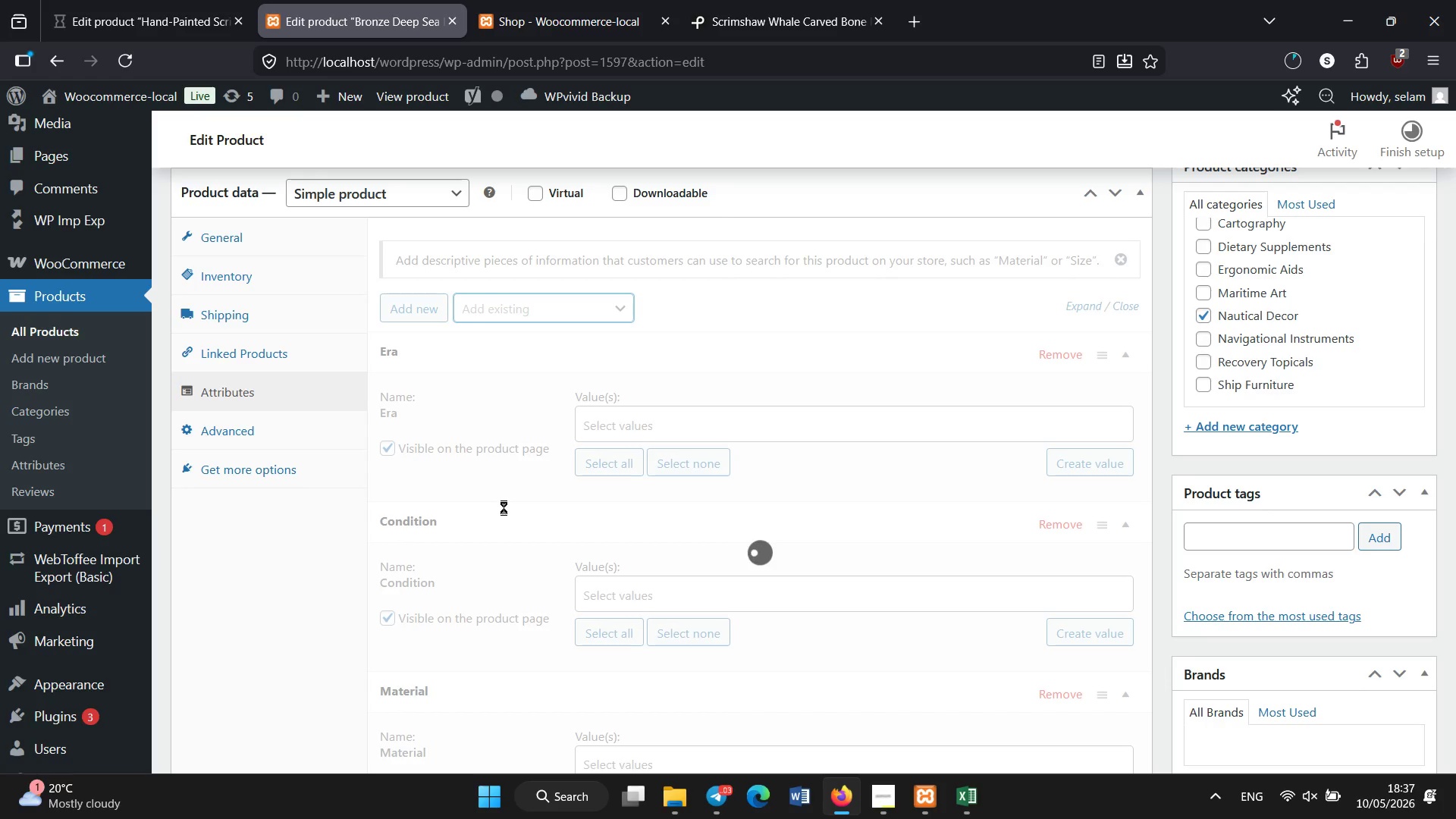 
wait(5.17)
 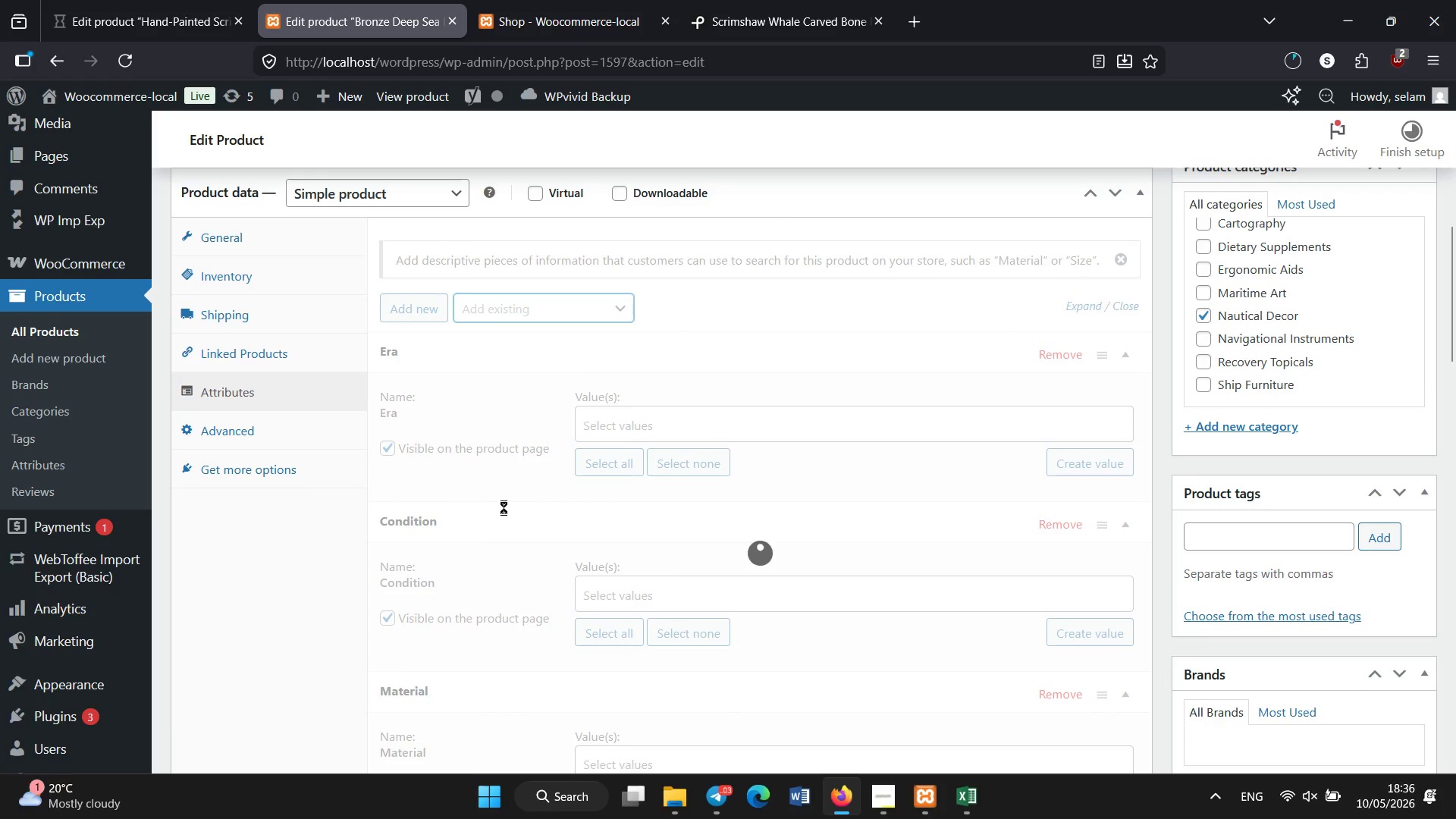 
scroll: coordinate [504, 507], scroll_direction: down, amount: 1.0
 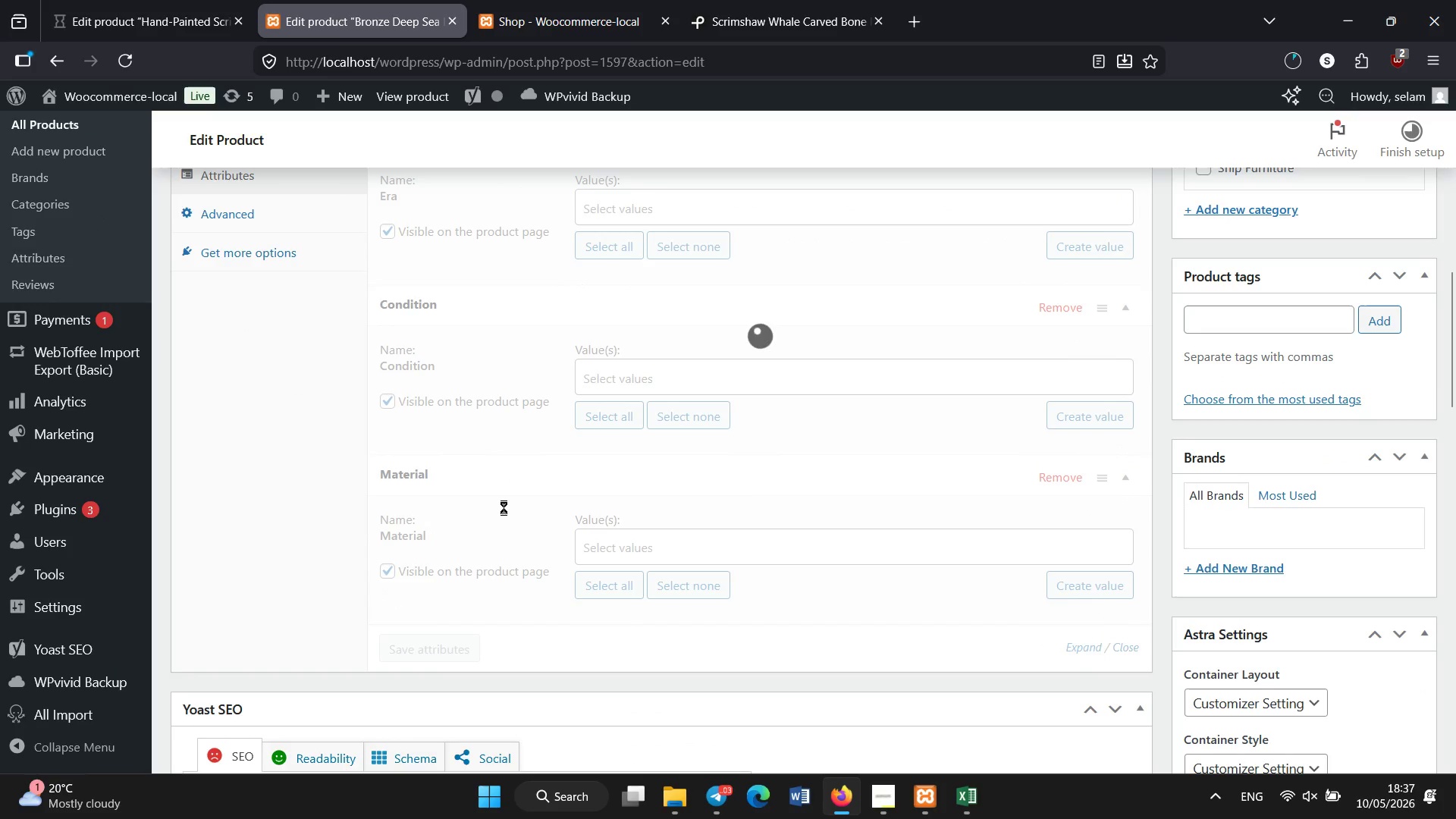 
scroll: coordinate [504, 507], scroll_direction: none, amount: 0.0
 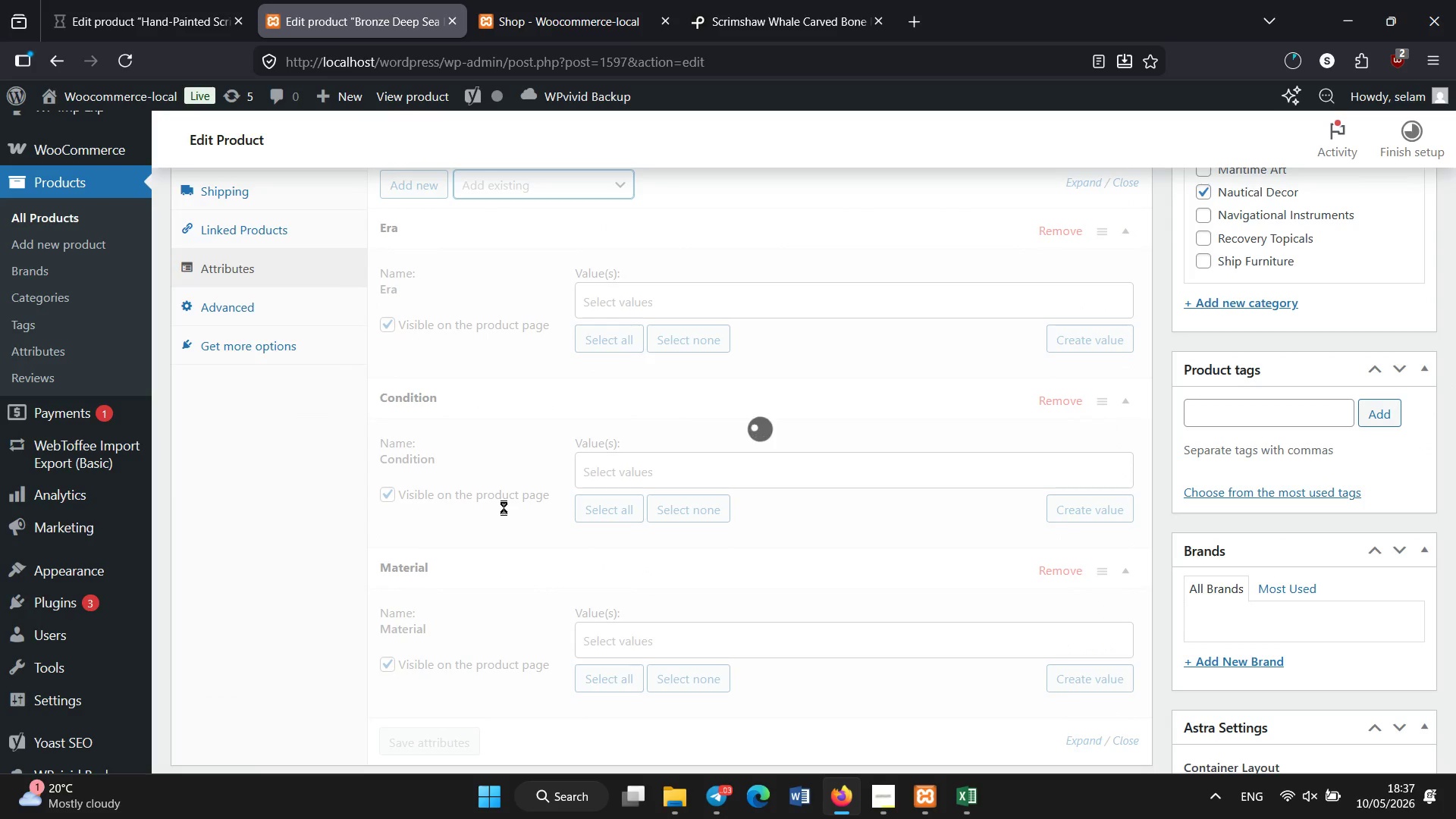 
wait(7.0)
 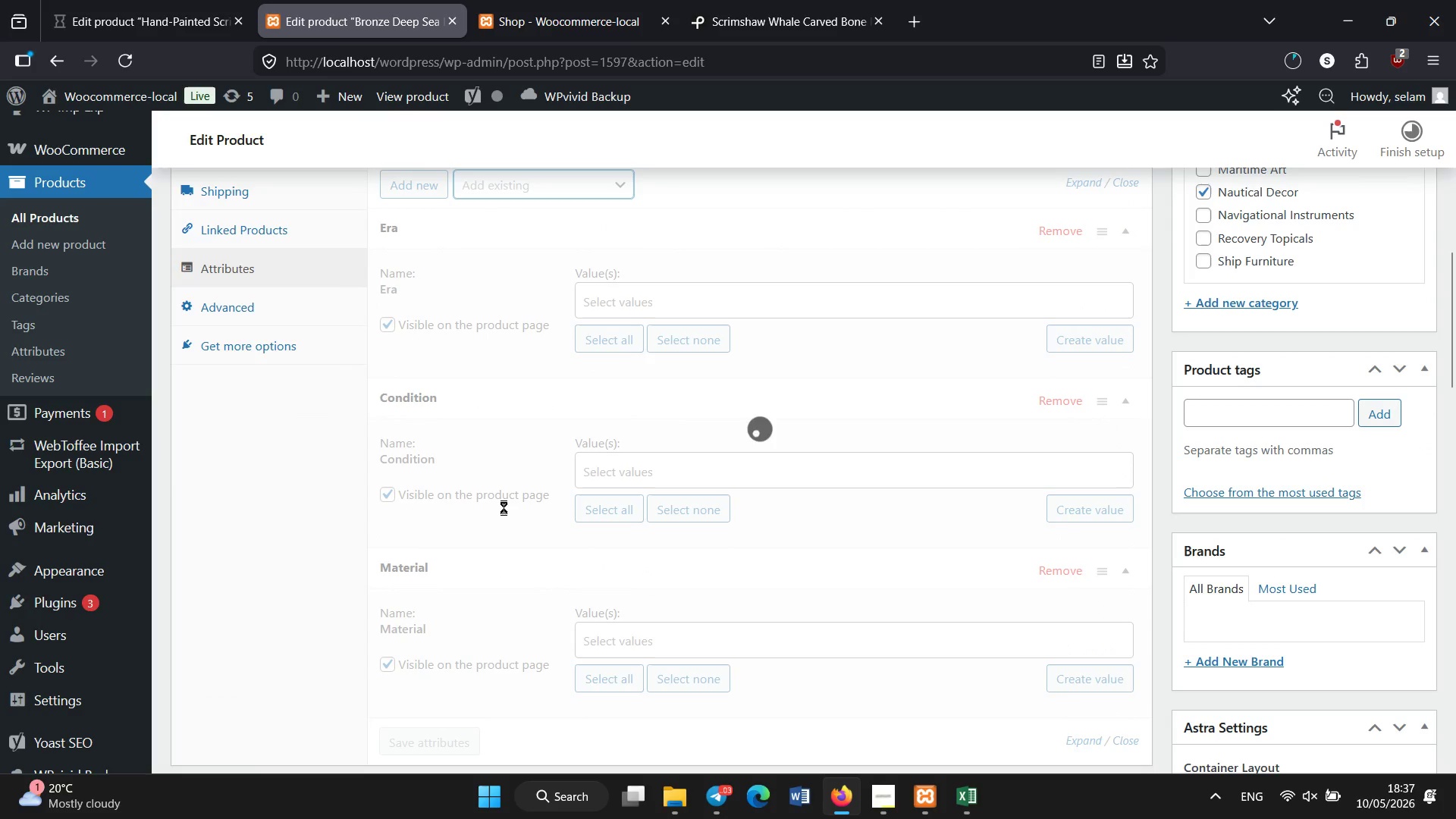 
left_click([504, 510])
 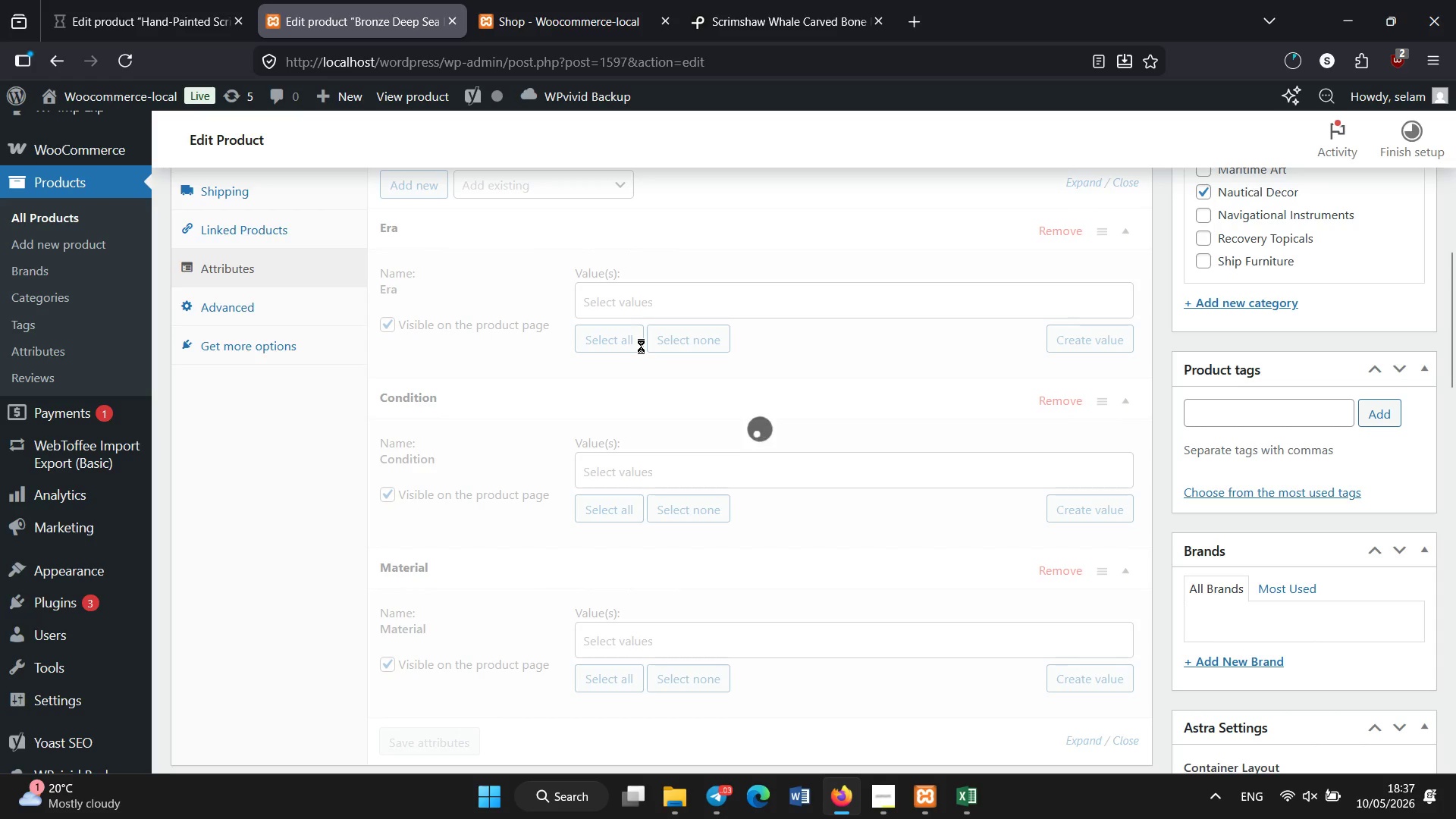 
wait(5.23)
 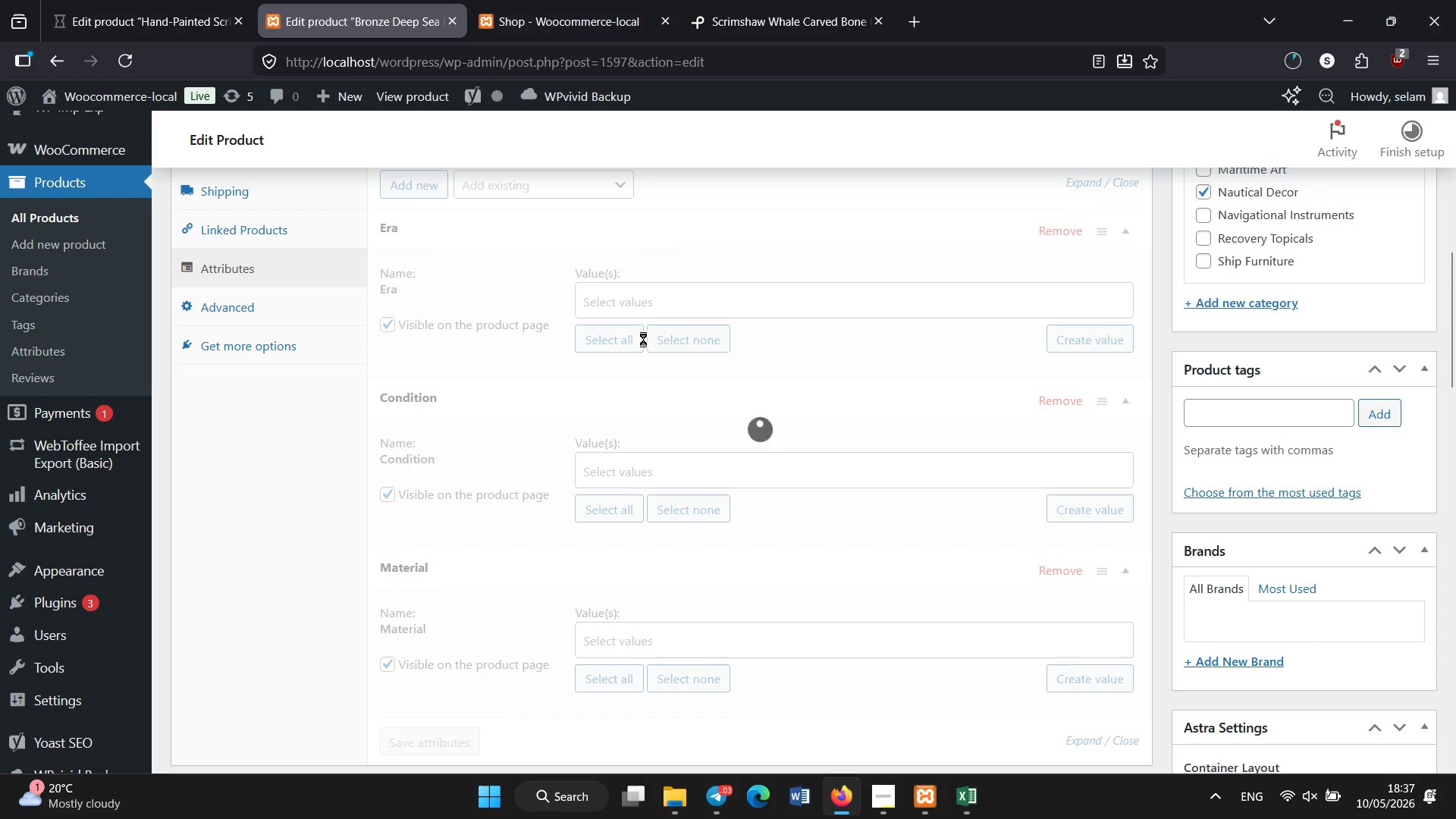 
left_click([185, 0])
 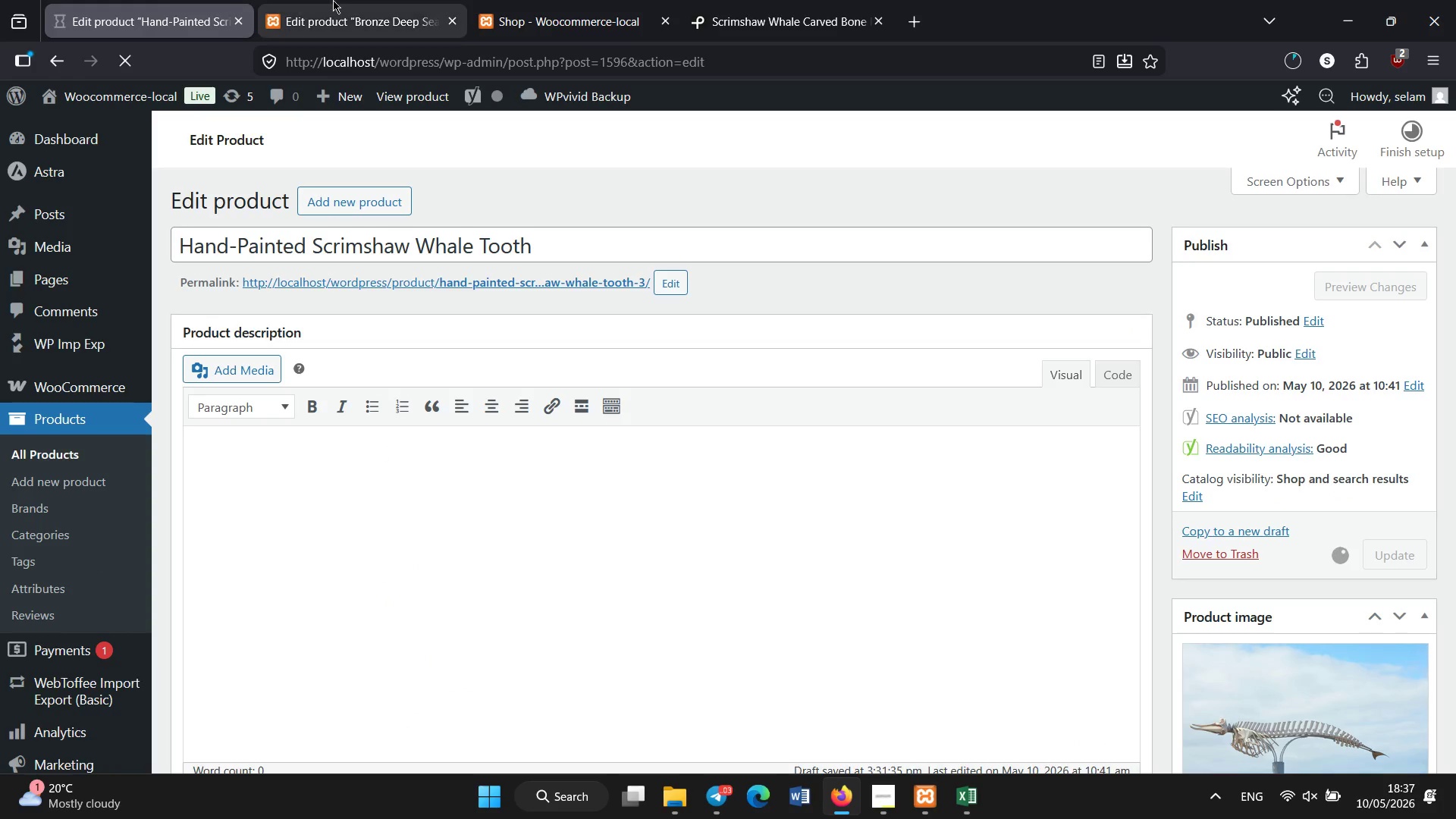 
left_click([370, 0])
 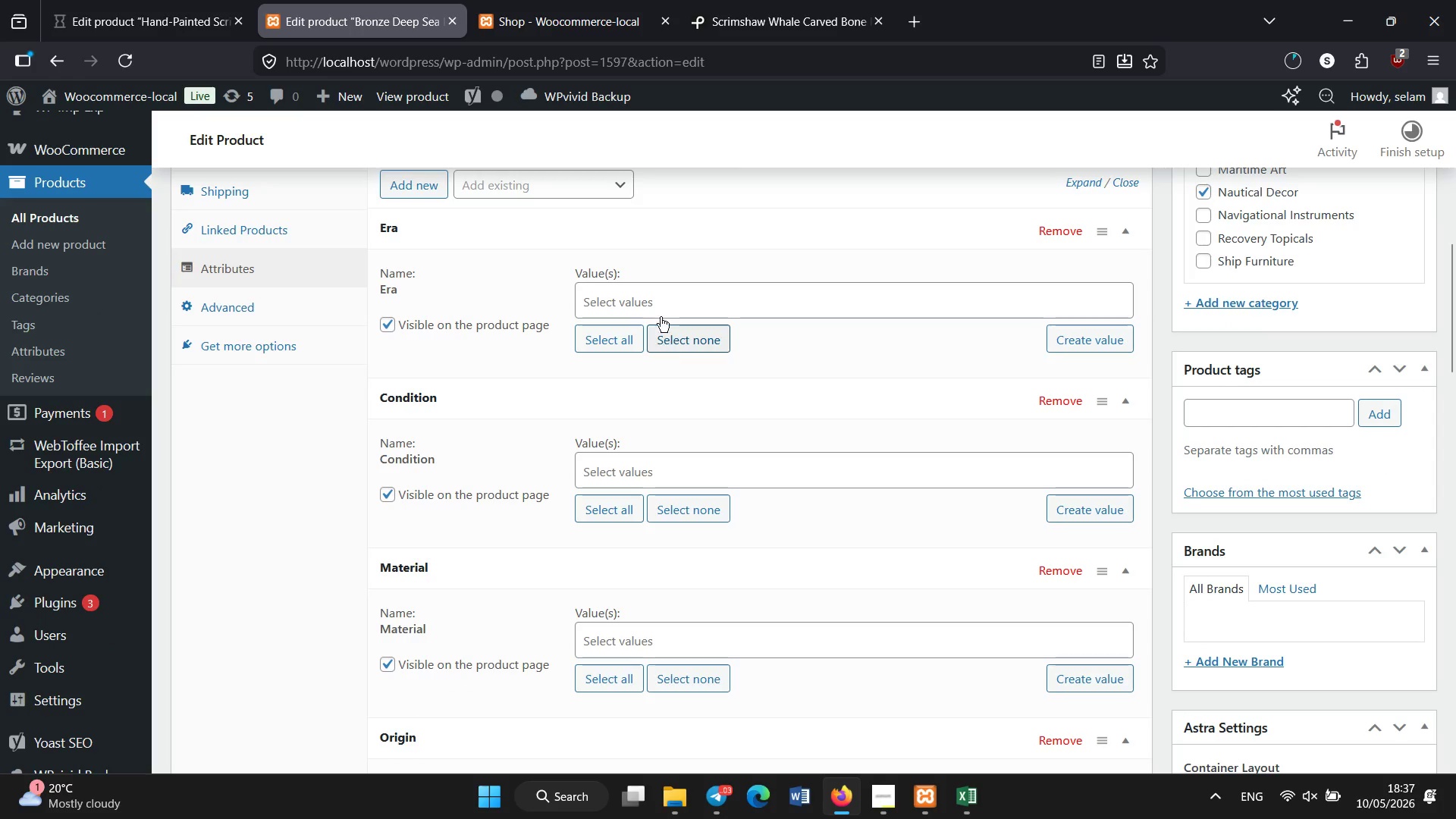 
left_click([654, 298])
 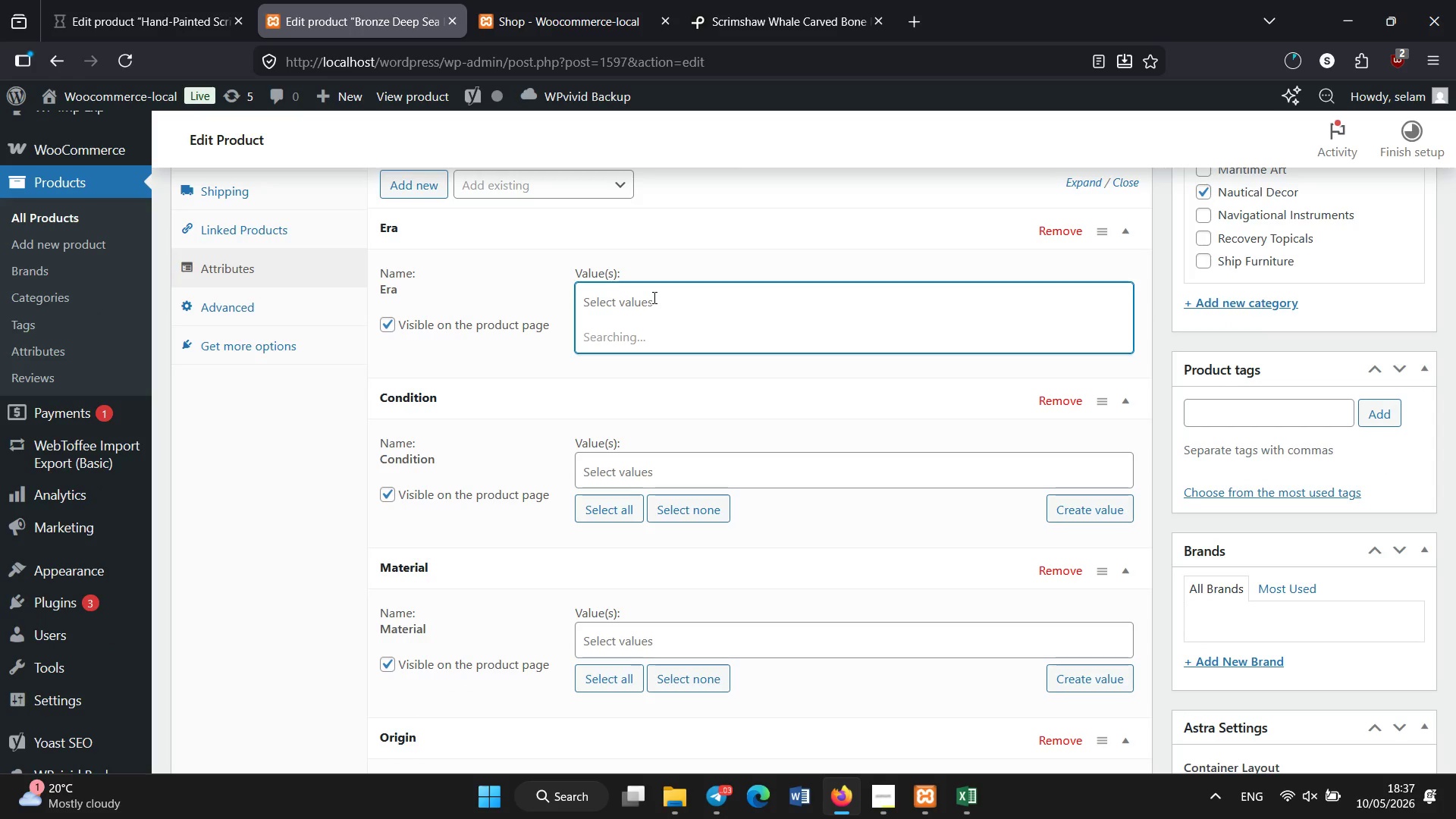 
wait(9.16)
 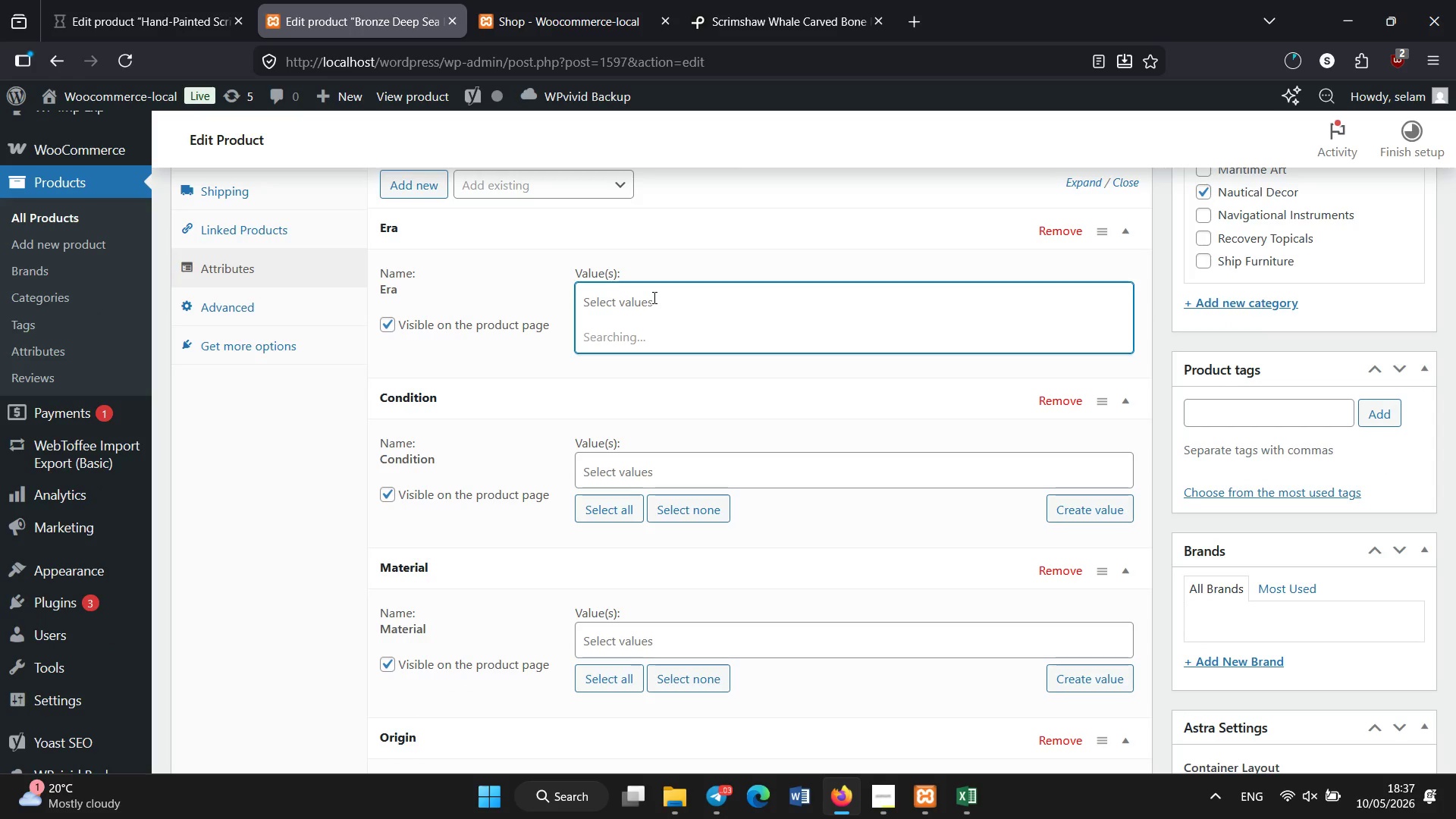 
left_click([624, 445])
 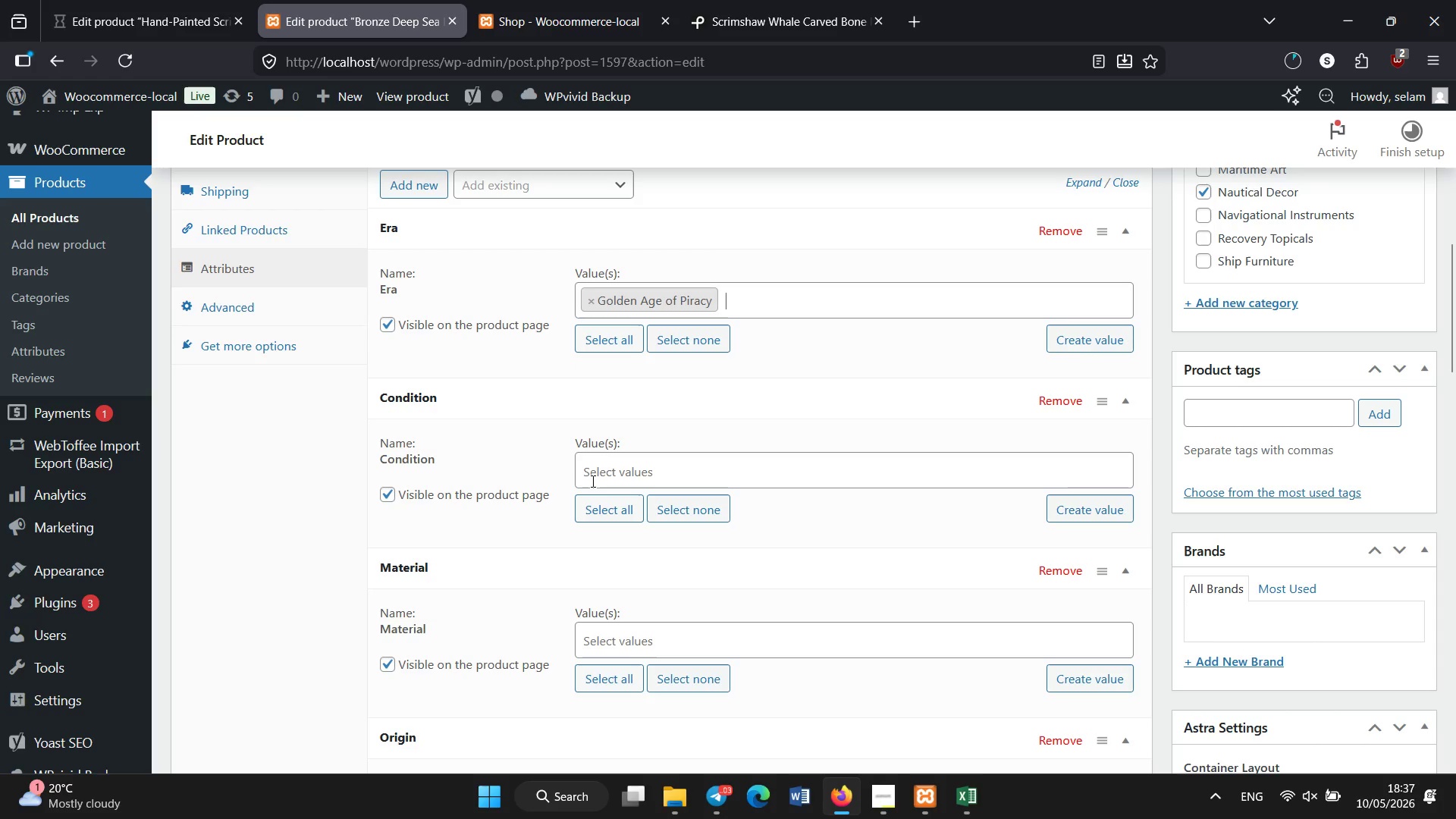 
left_click([593, 482])
 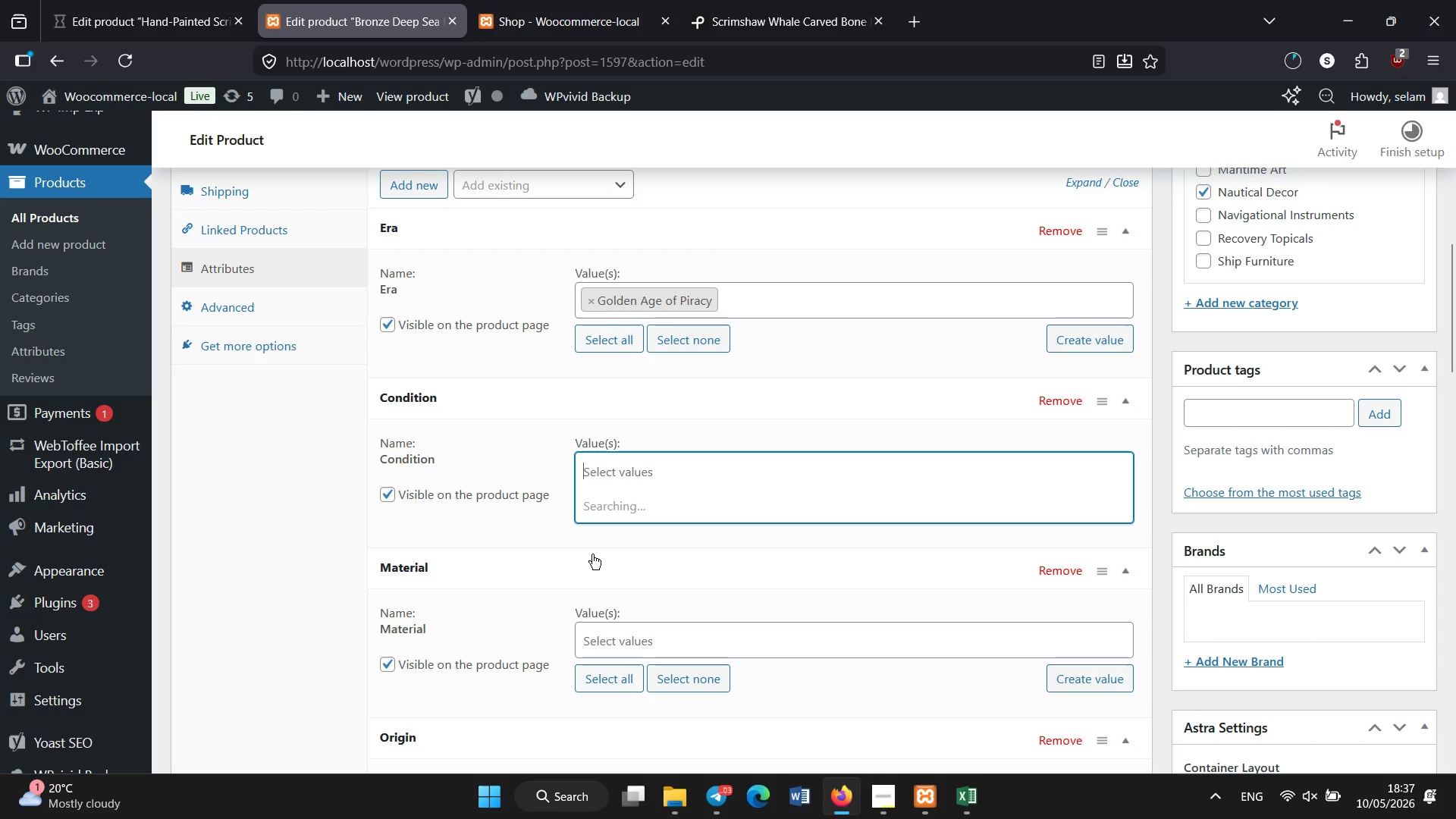 
wait(12.08)
 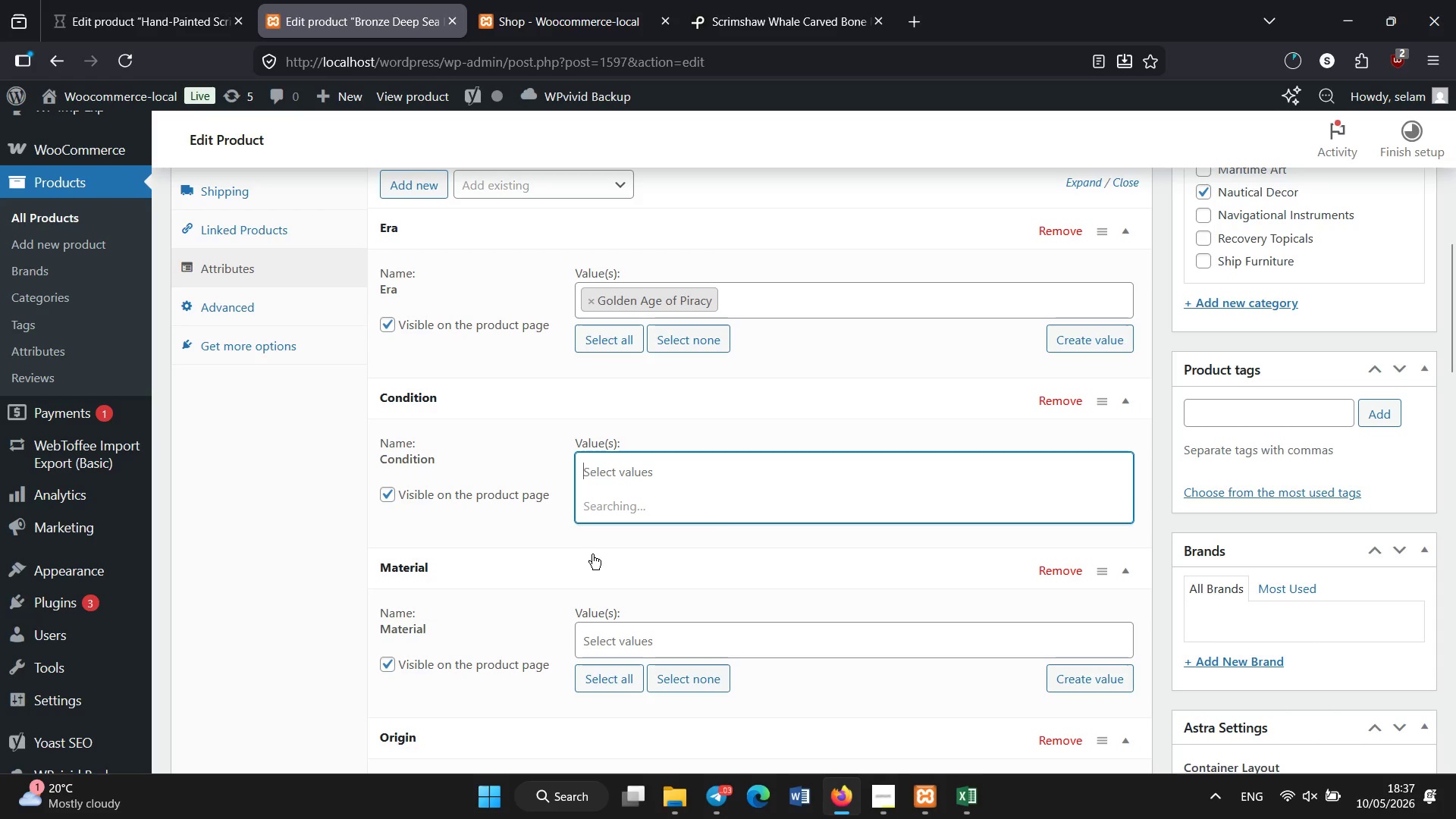 
left_click([614, 613])
 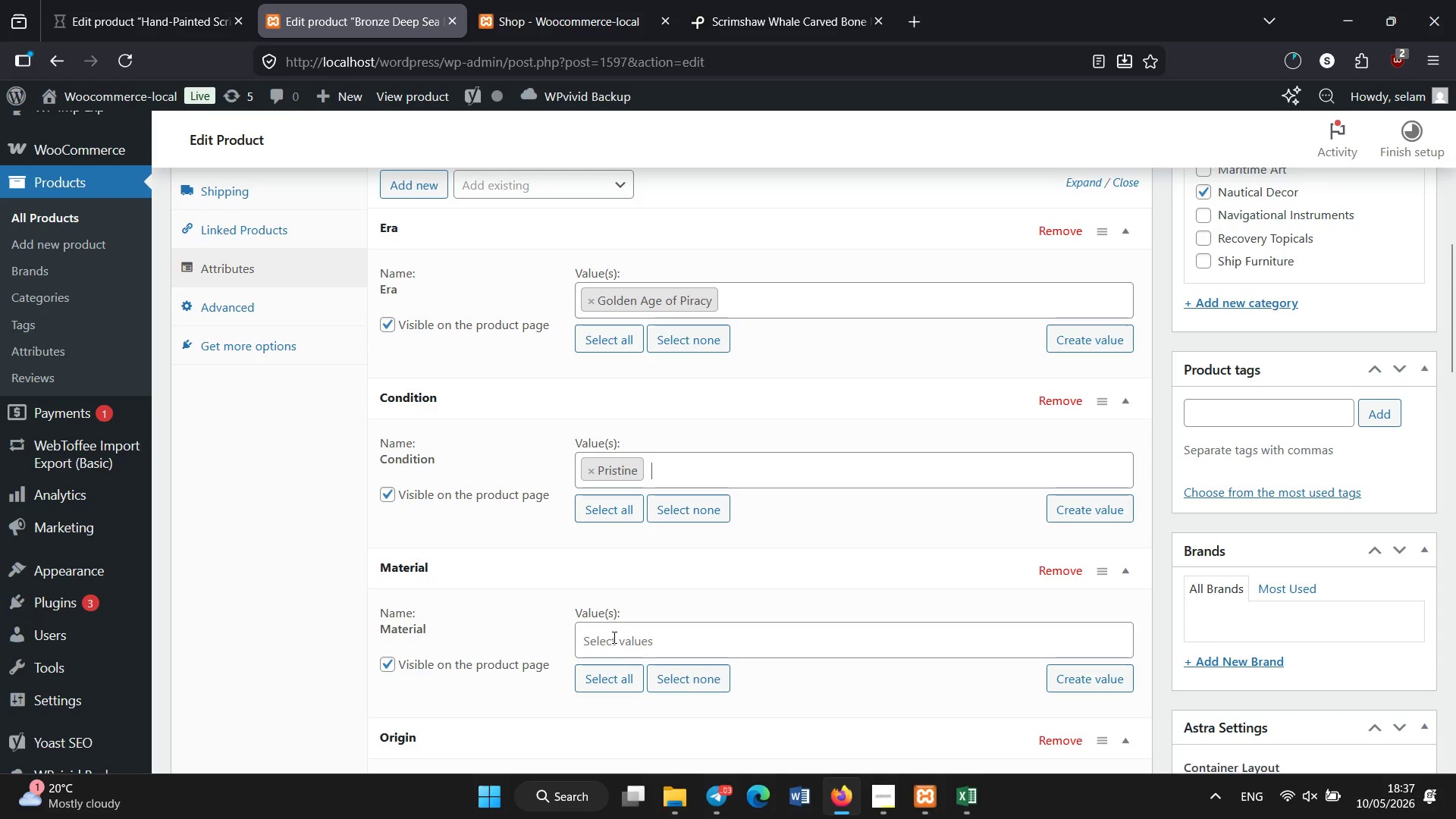 
left_click([614, 638])
 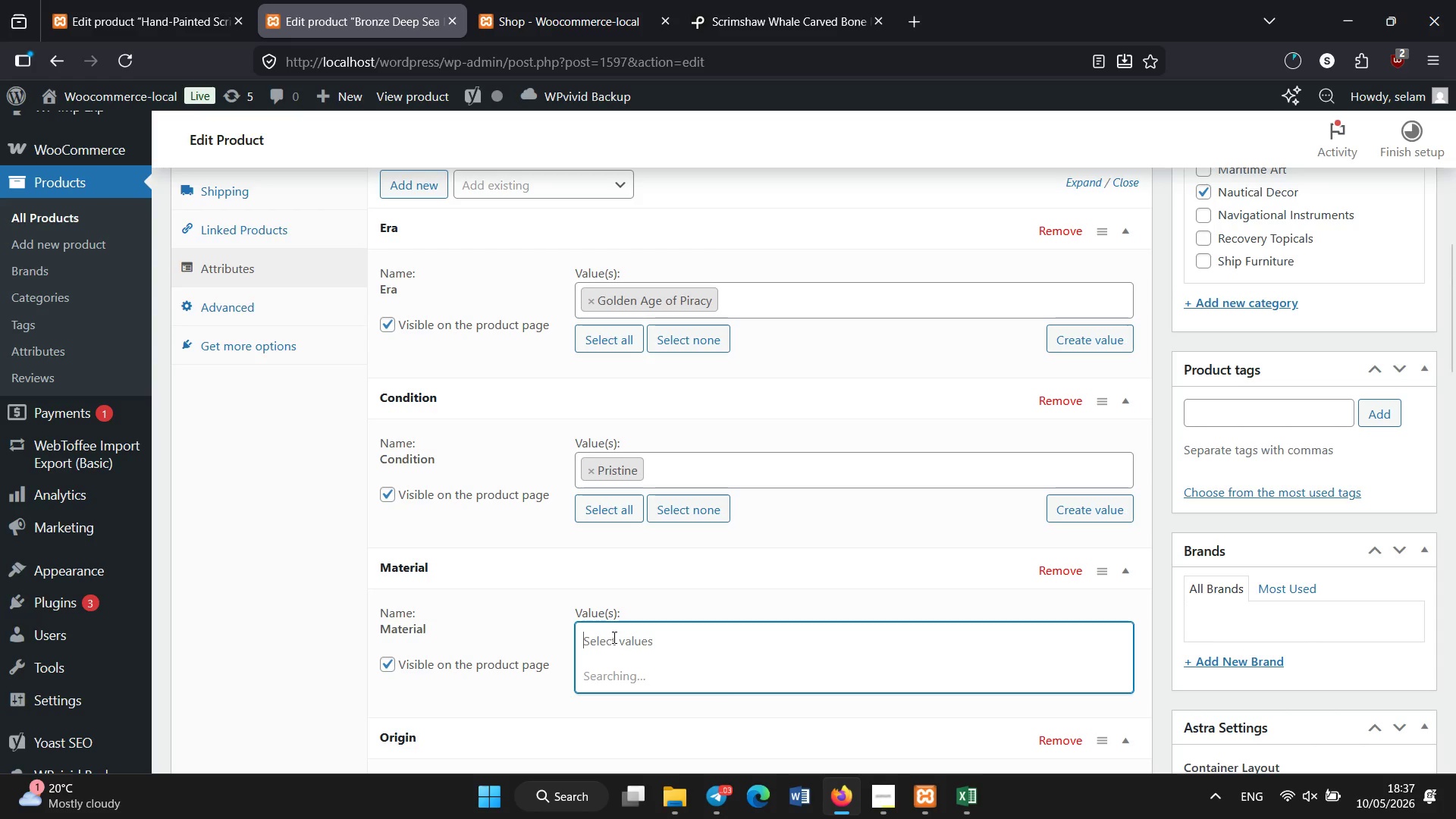 
scroll: coordinate [614, 638], scroll_direction: down, amount: 1.0
 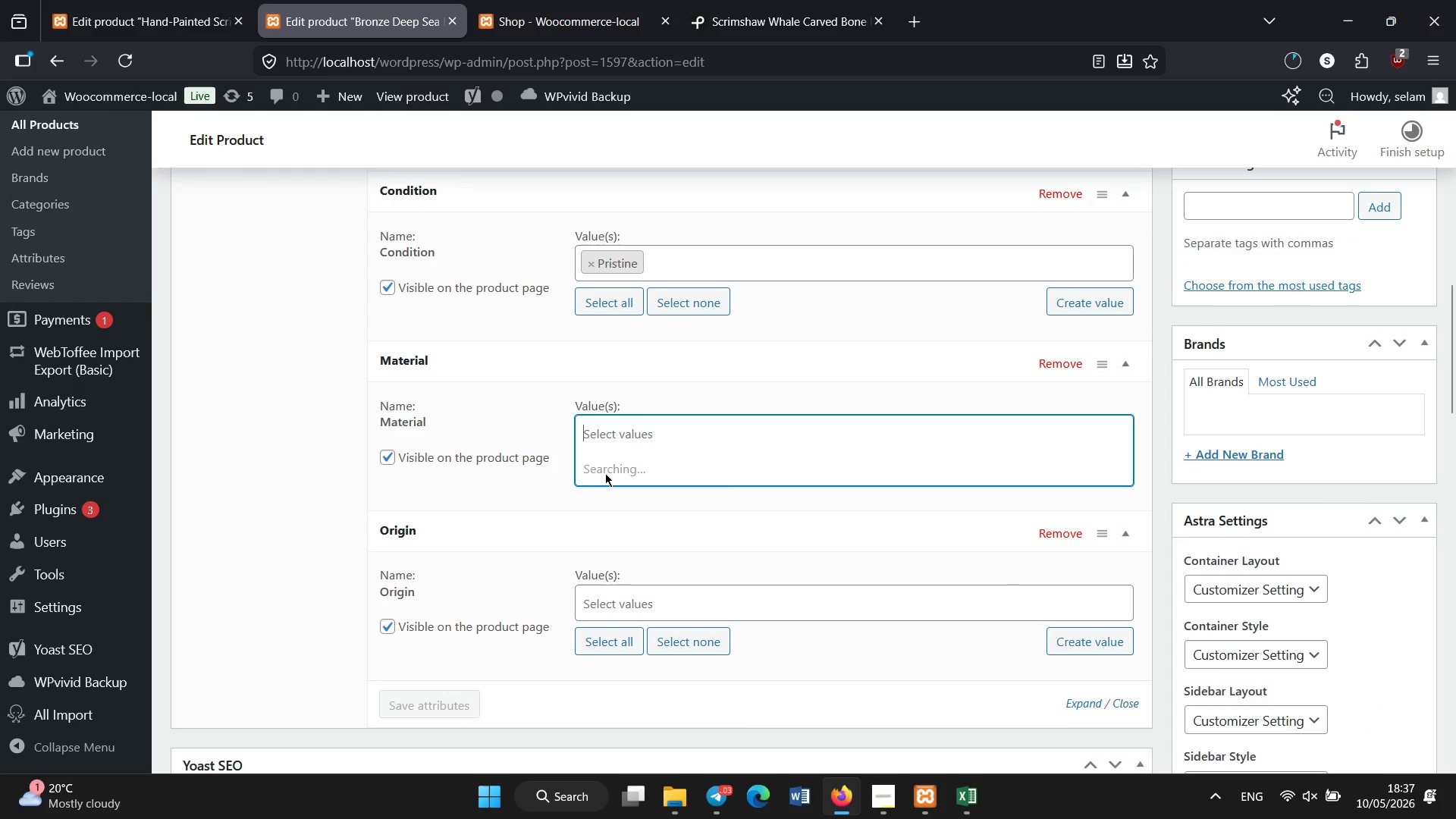 
wait(7.64)
 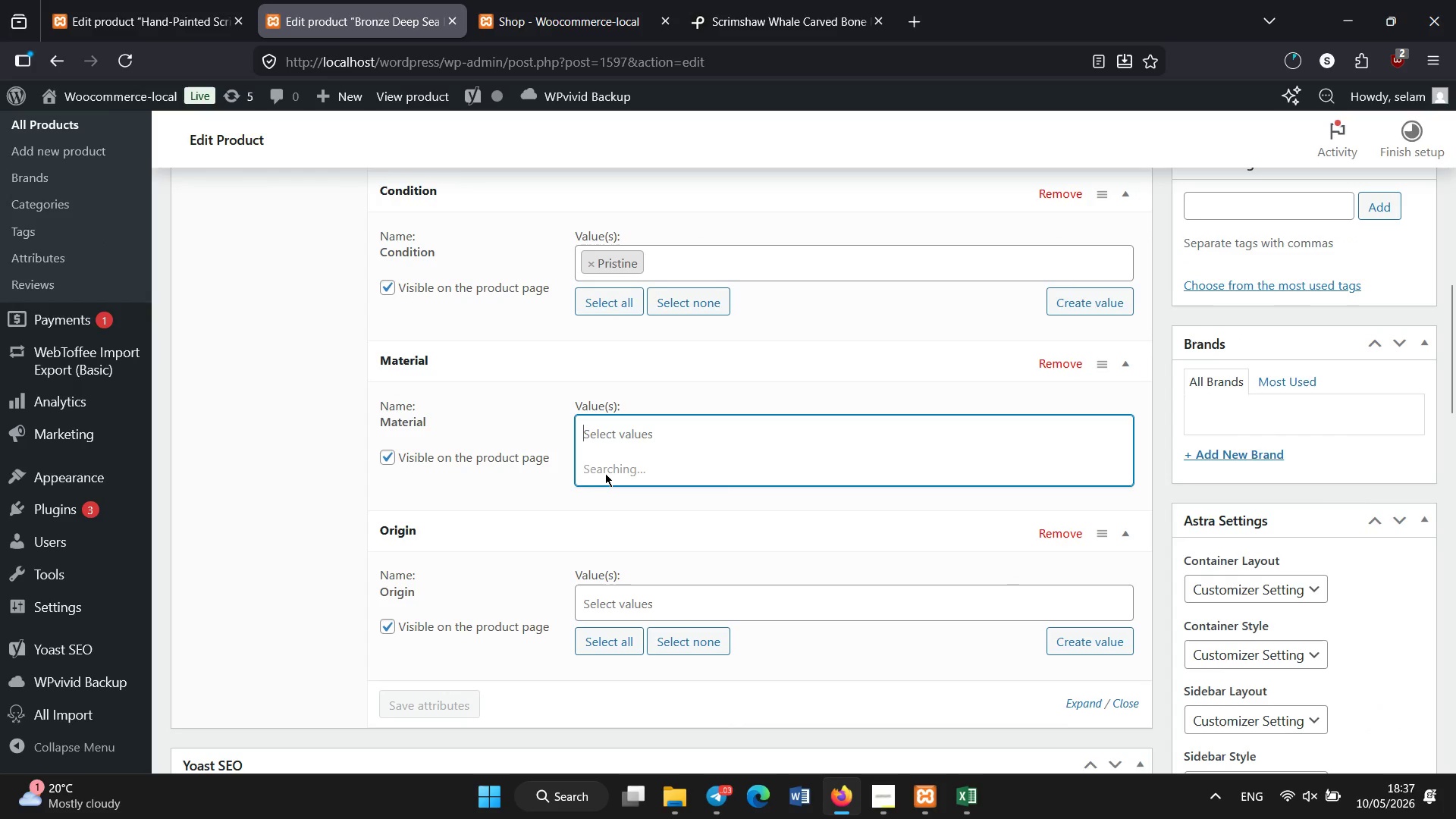 
left_click([622, 500])
 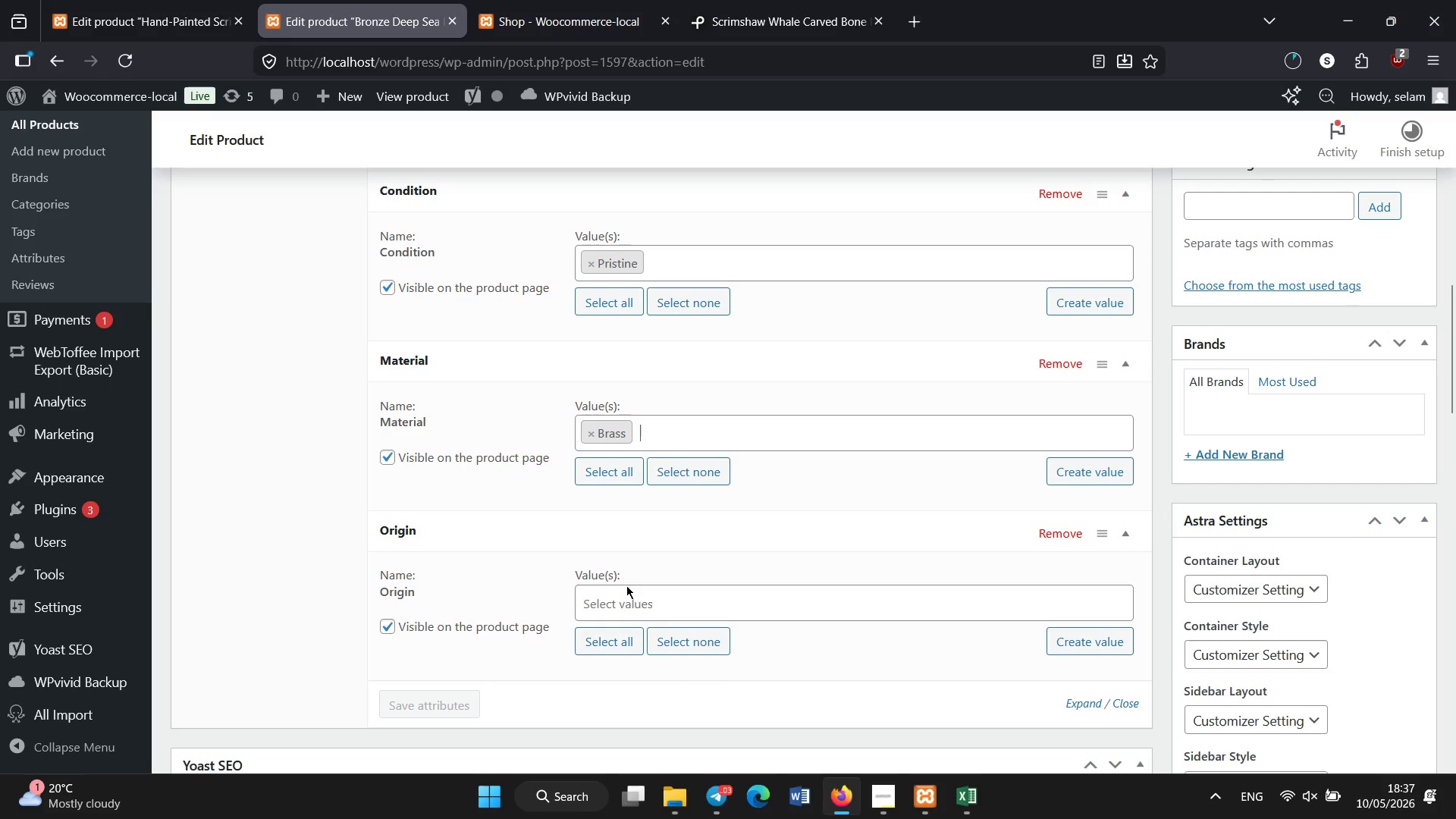 
left_click([626, 592])
 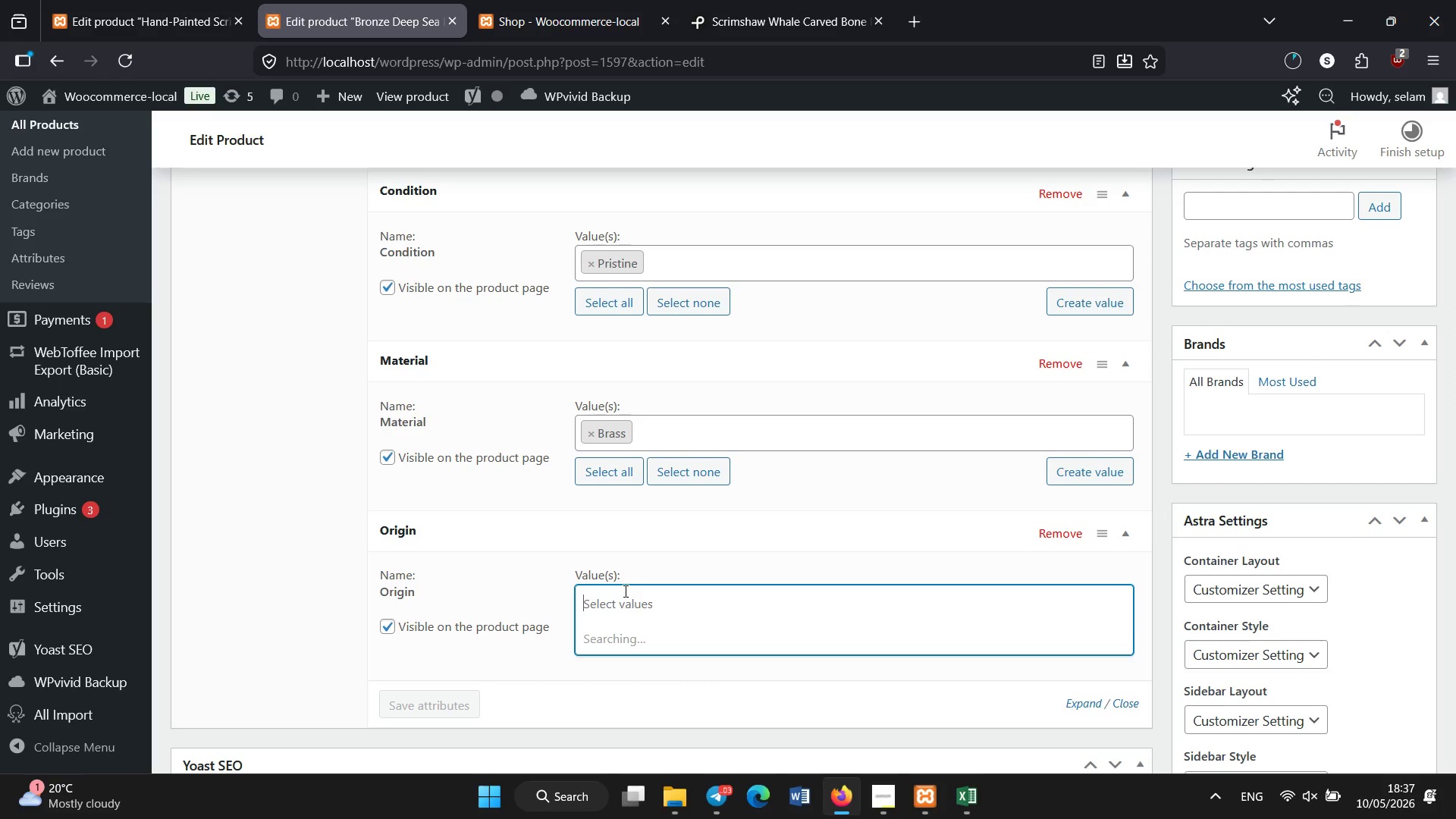 
wait(9.83)
 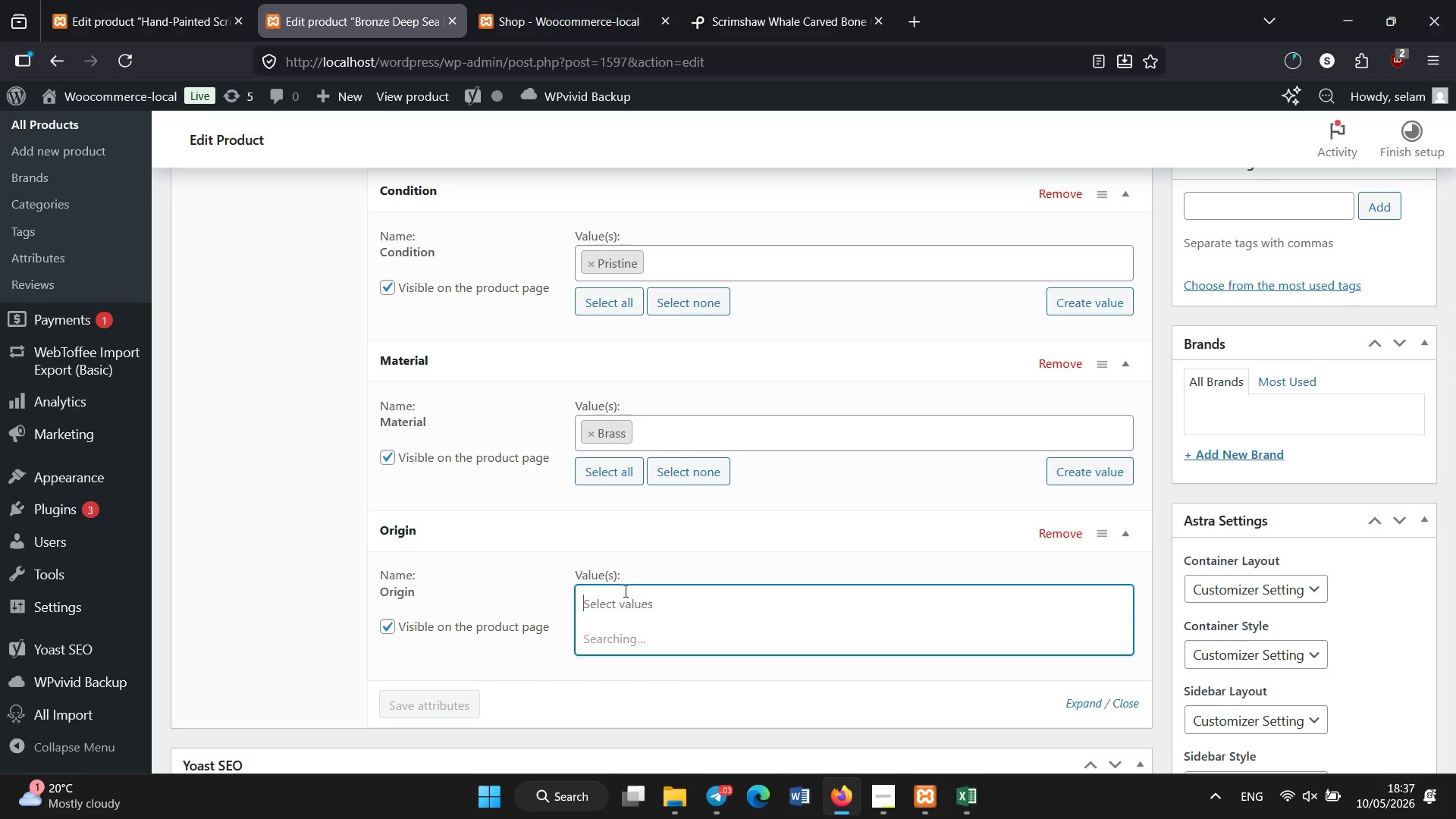 
left_click([469, 701])
 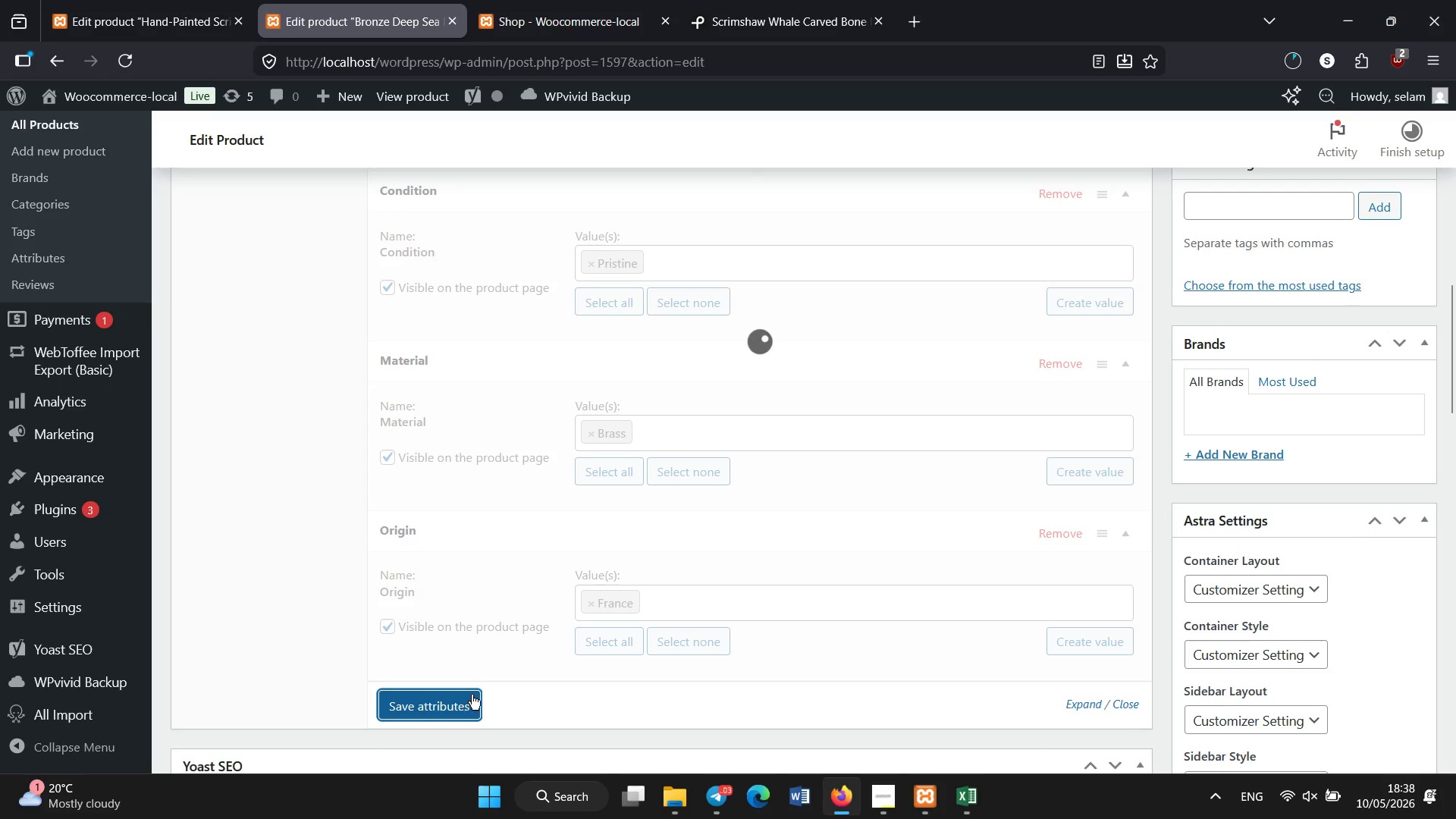 
scroll: coordinate [455, 607], scroll_direction: down, amount: 11.0
 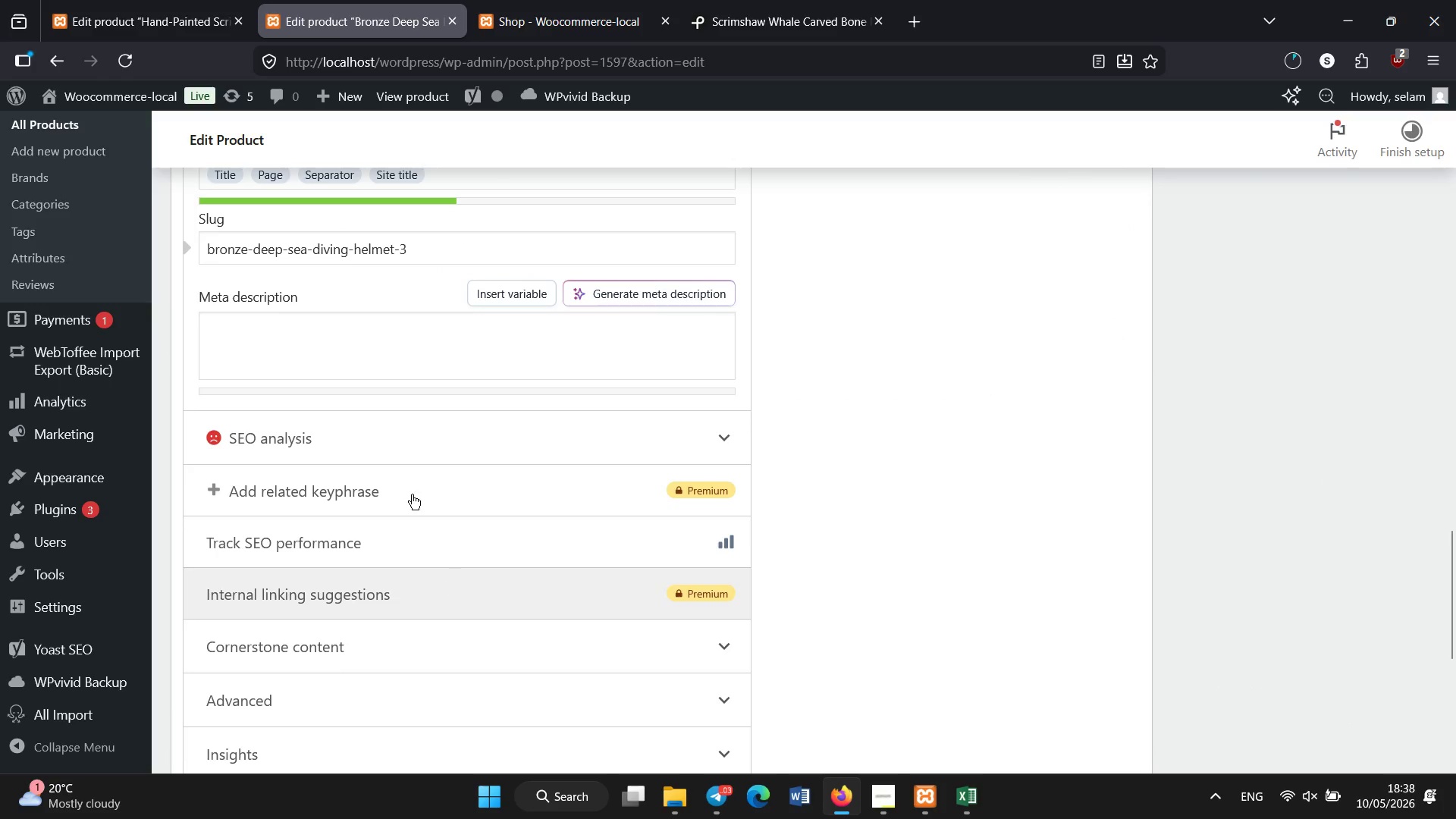 
left_click([378, 334])
 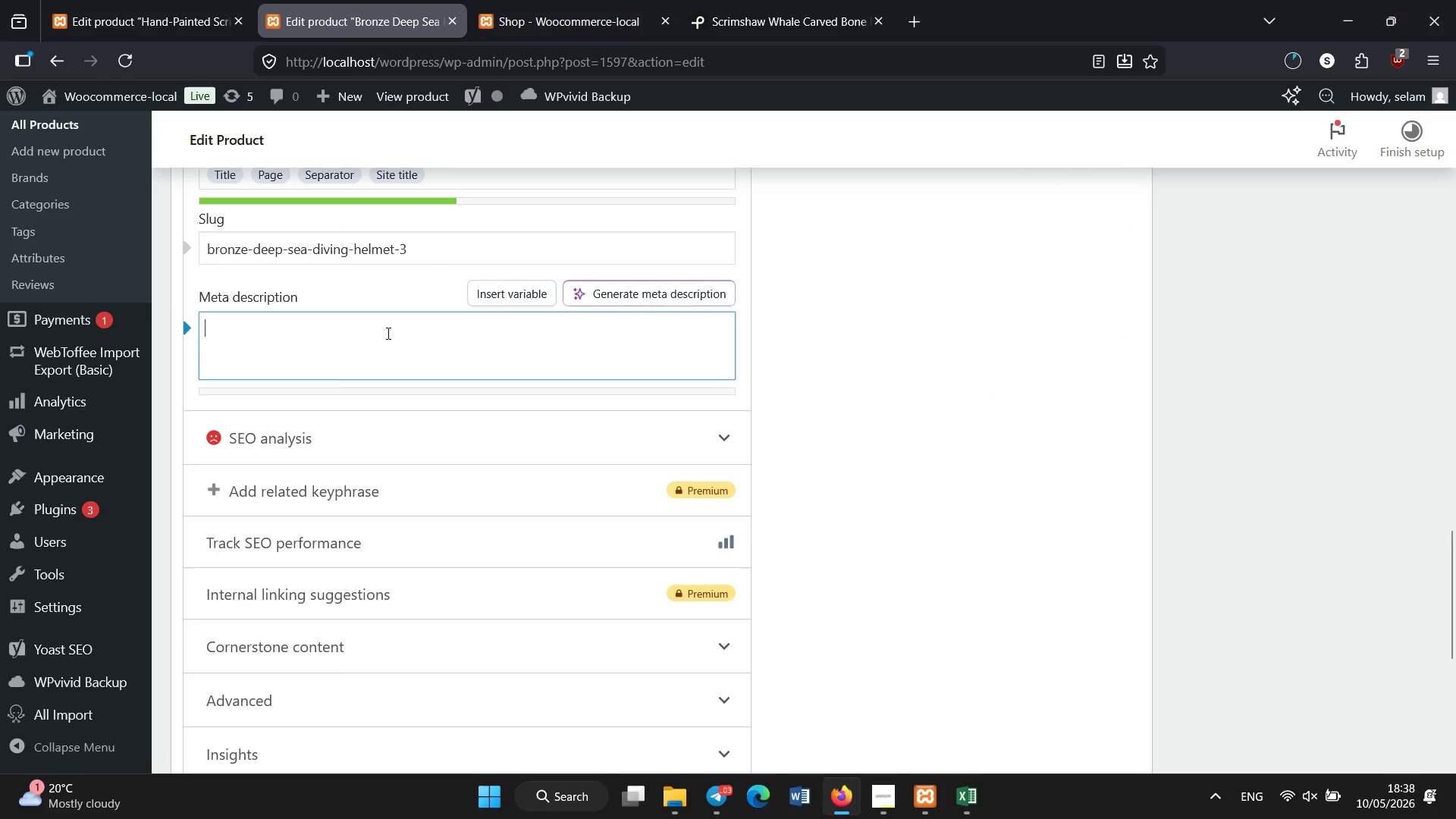 
type(Pristine bronze deep sea diving helemet from golden age of piract, Rare ma)
key(Backspace)
key(Backspace)
type(maritime ez)
key(Backspace)
type(xploraiton.)
 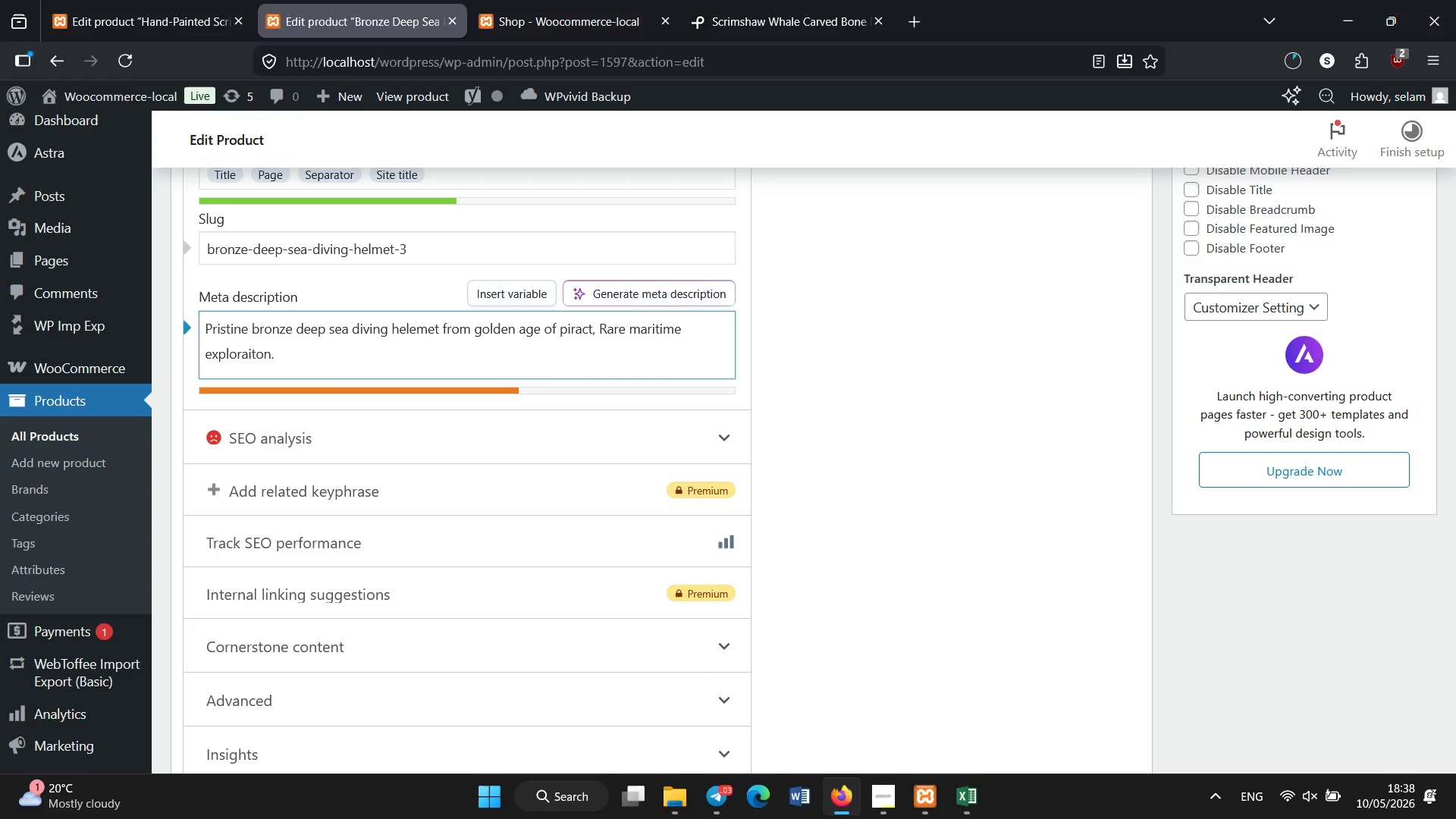 
scroll: coordinate [388, 334], scroll_direction: up, amount: 27.0
 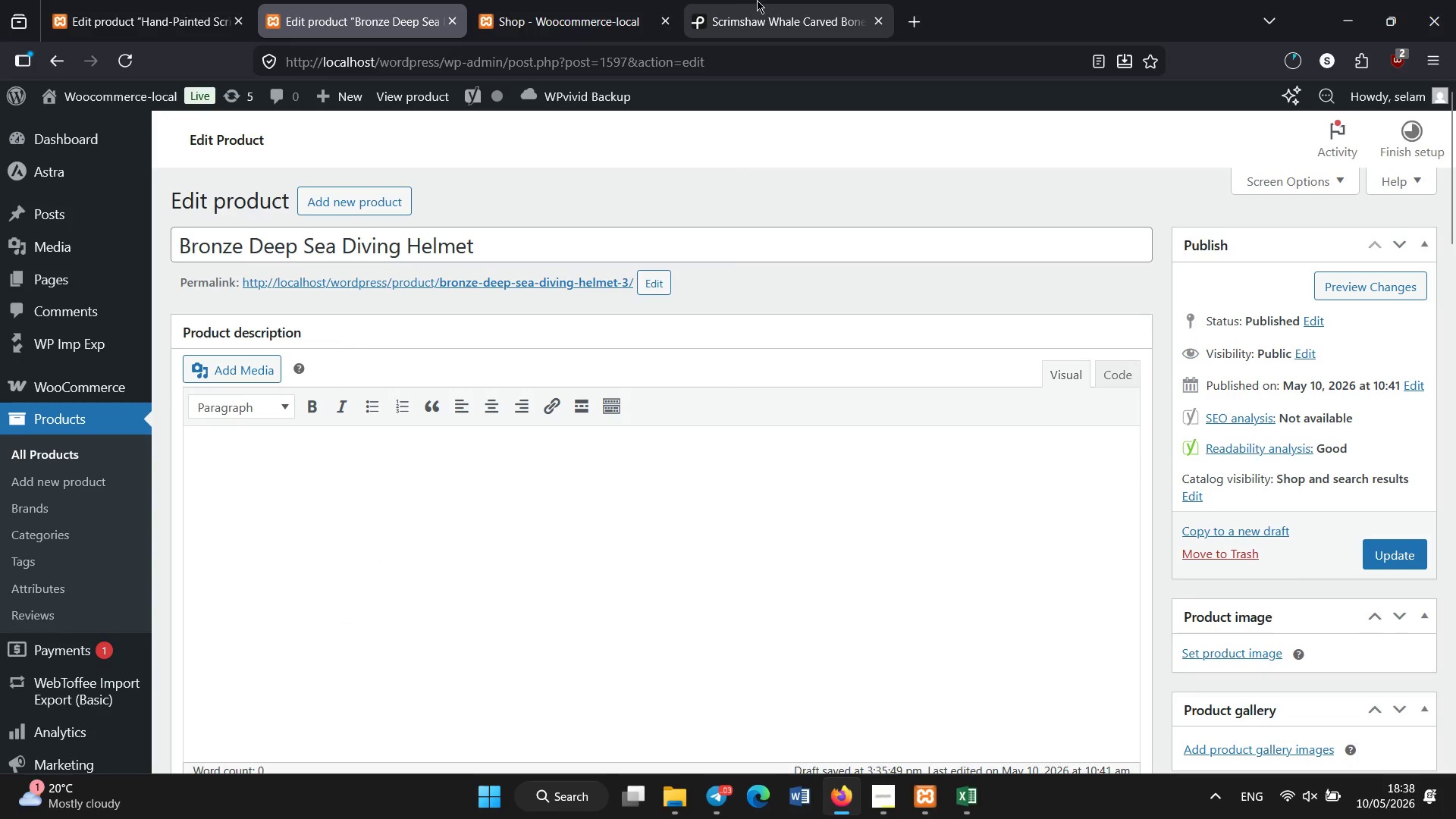 
left_click([758, 0])
 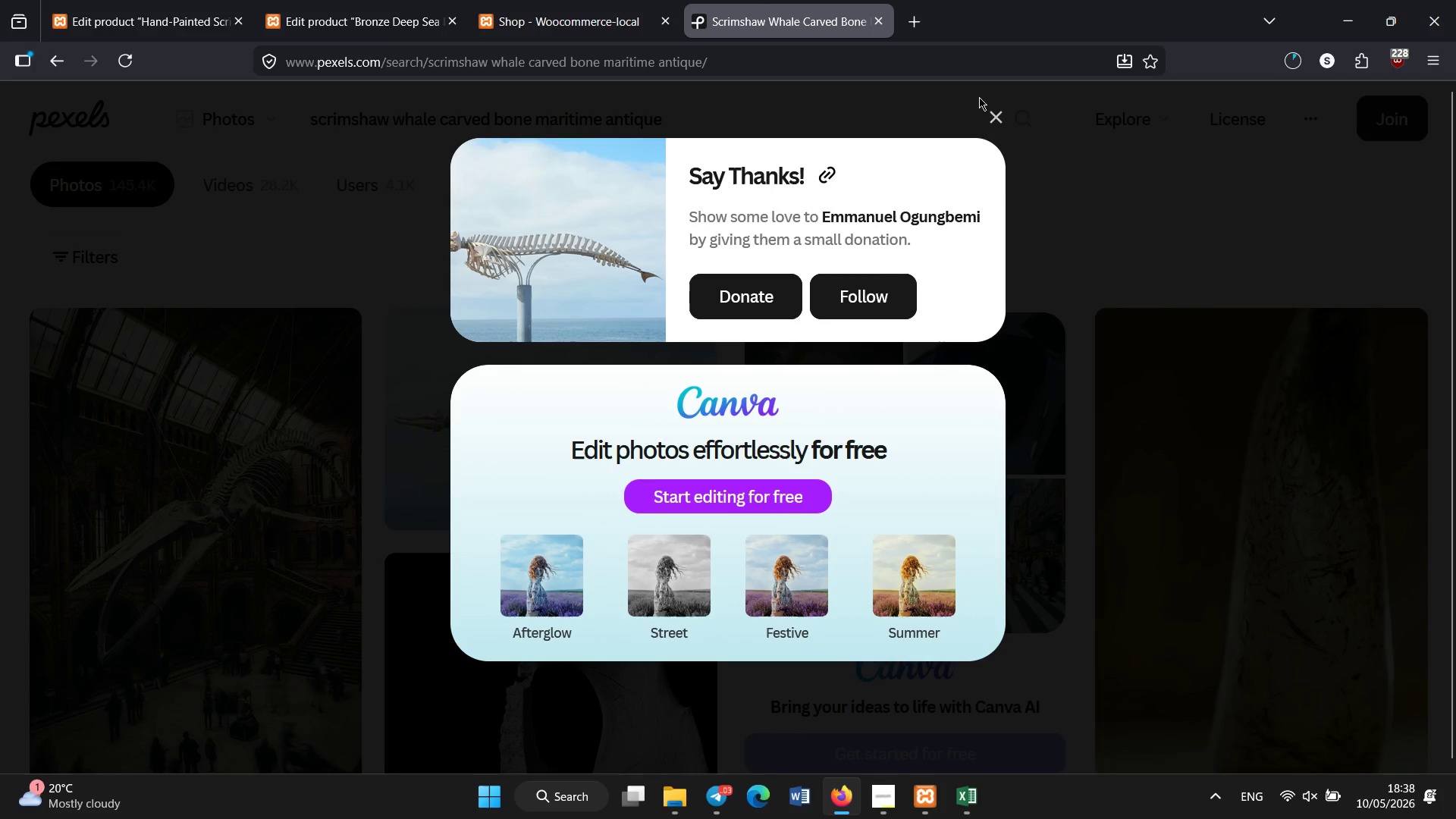 
left_click([984, 115])
 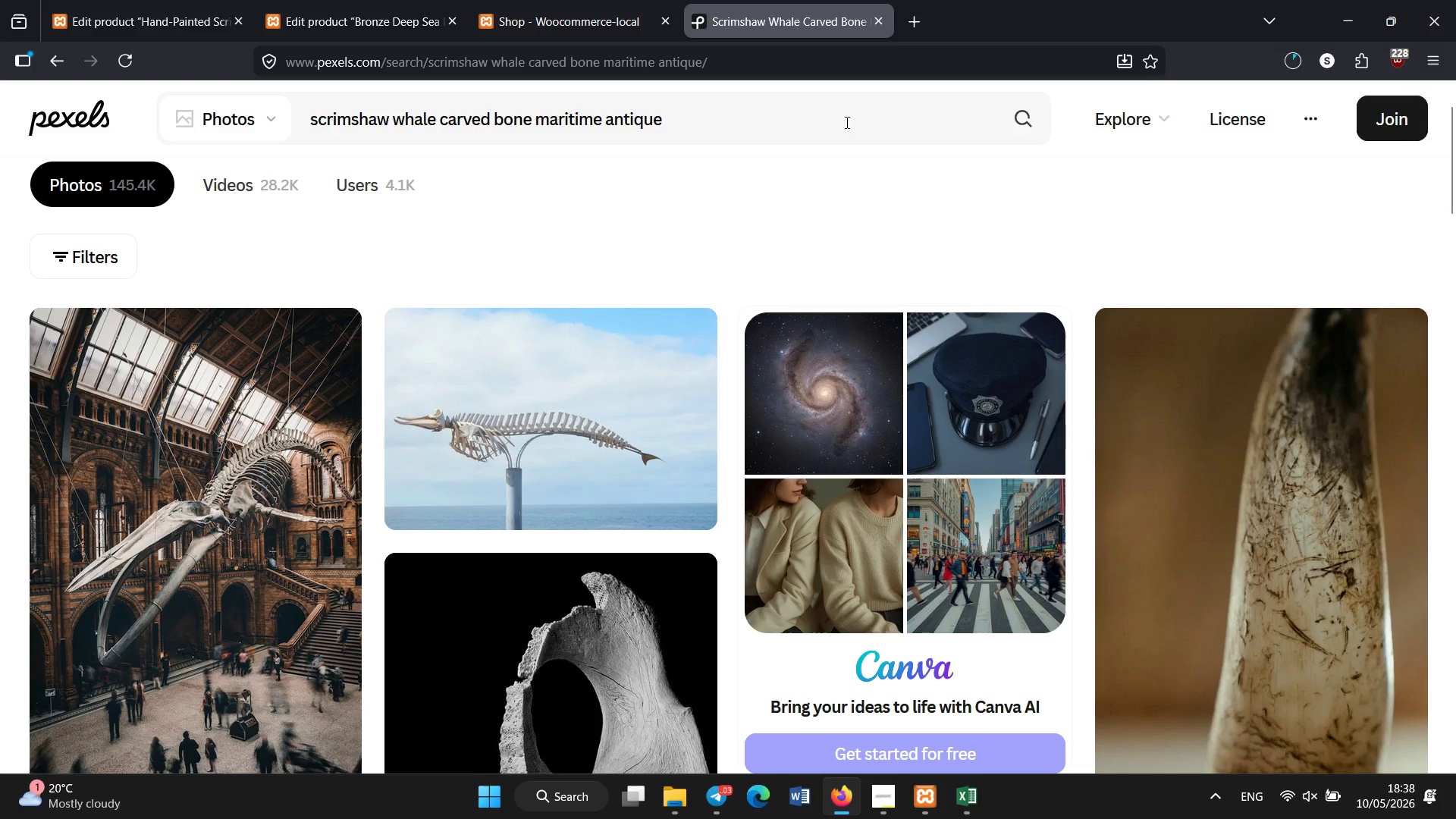 
left_click([847, 123])
 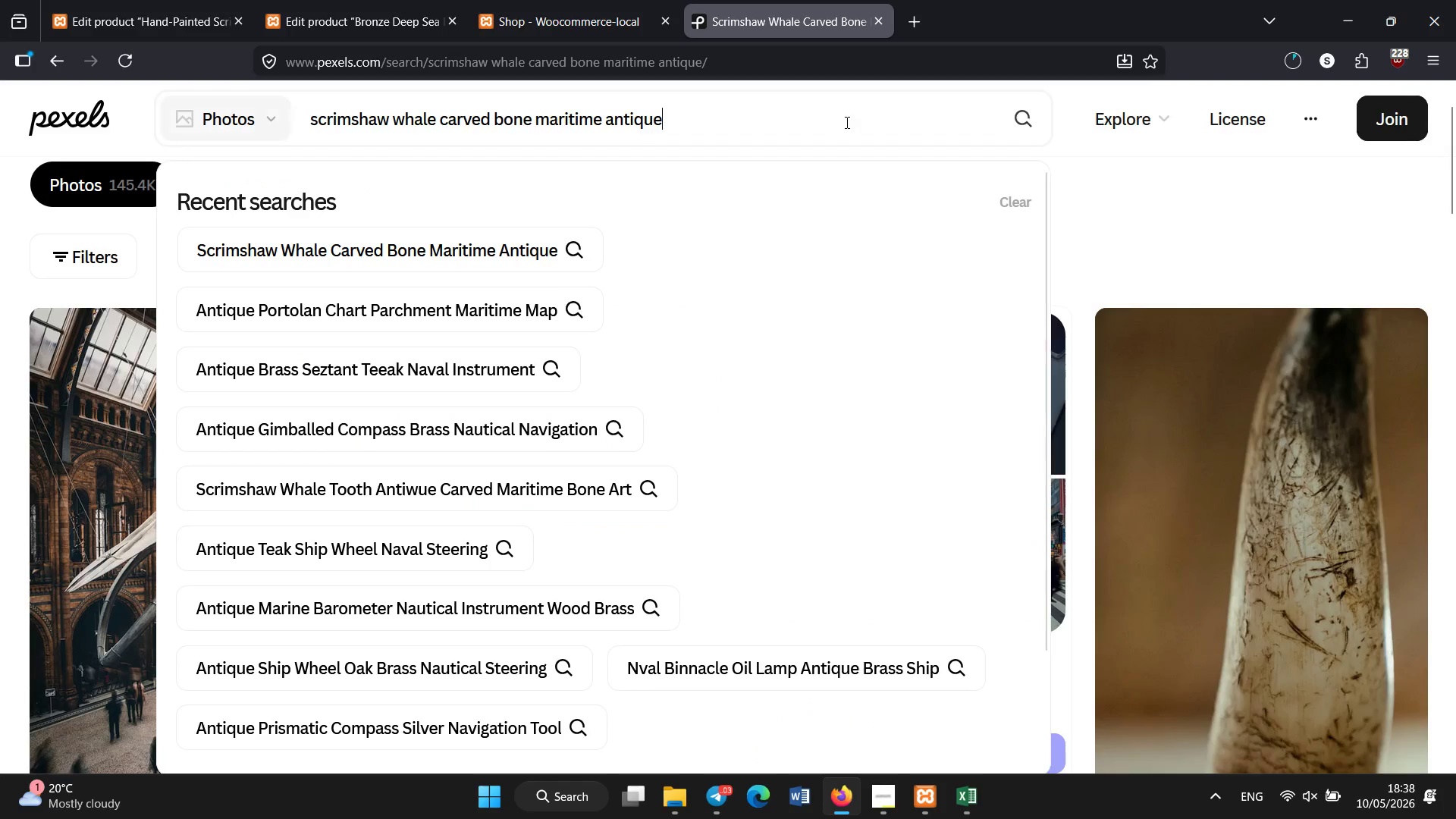 
hold_key(key=ControlLeft, duration=0.36)
 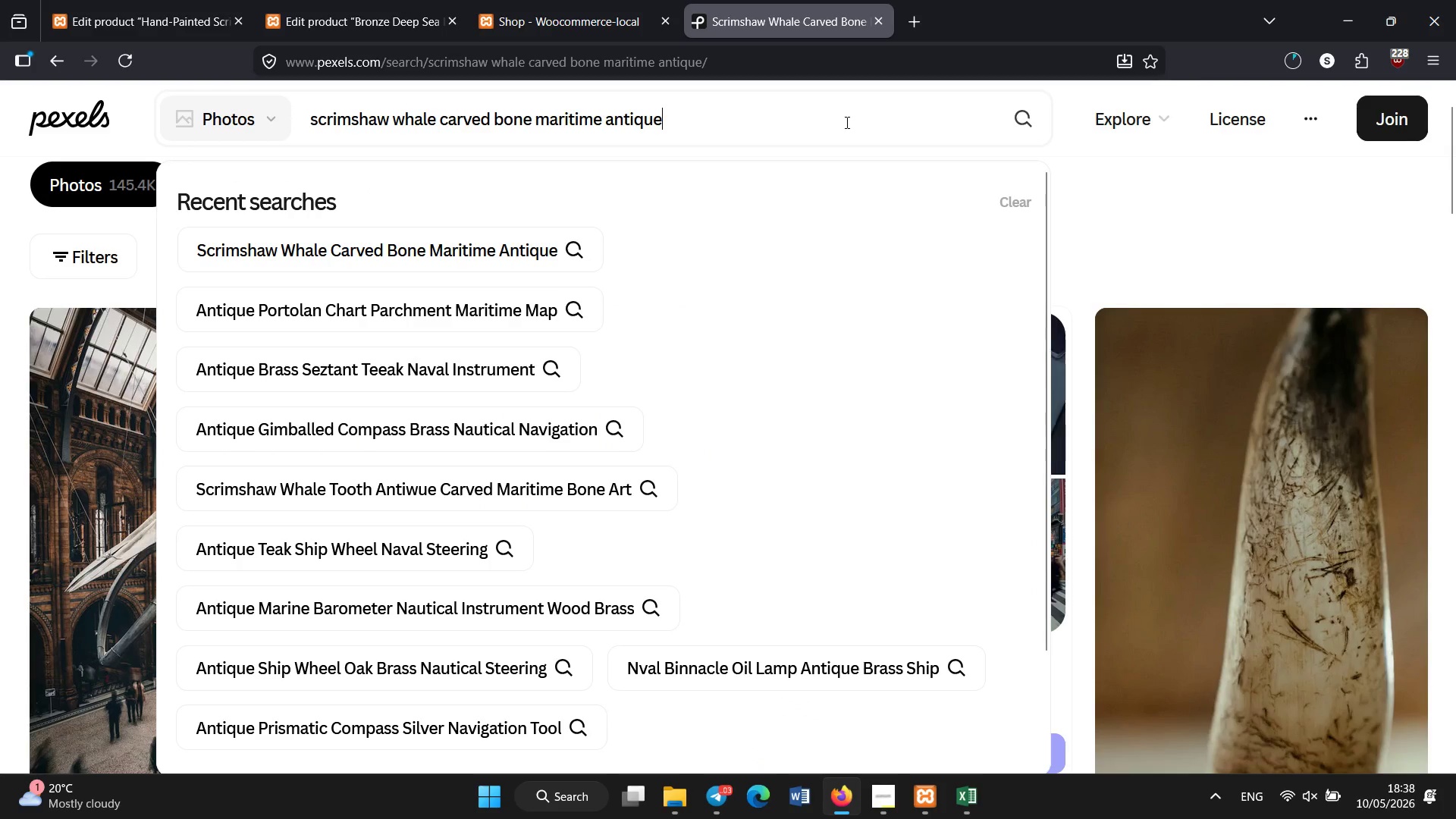 
type(antique divei)
 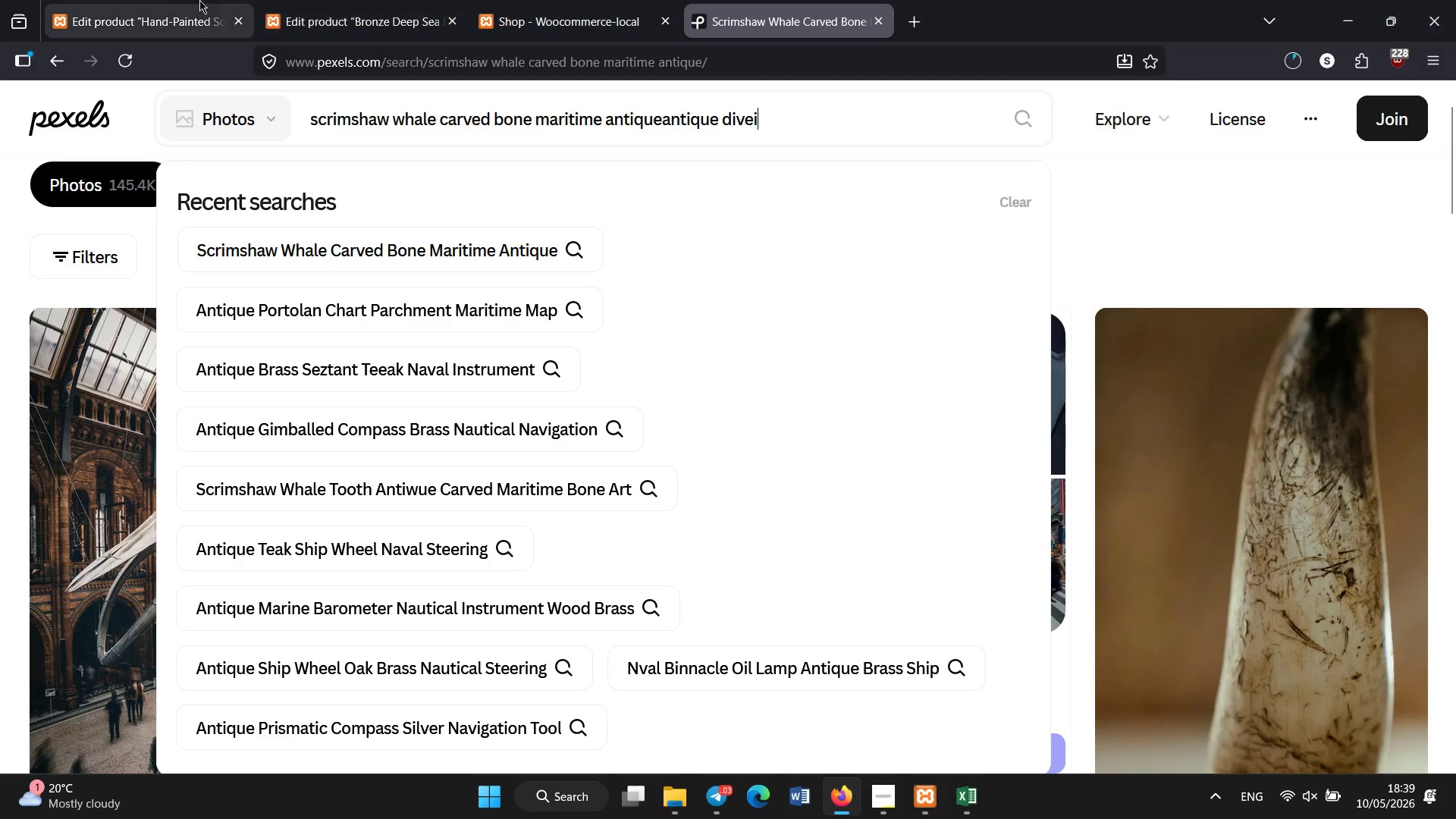 
left_click([177, 0])
 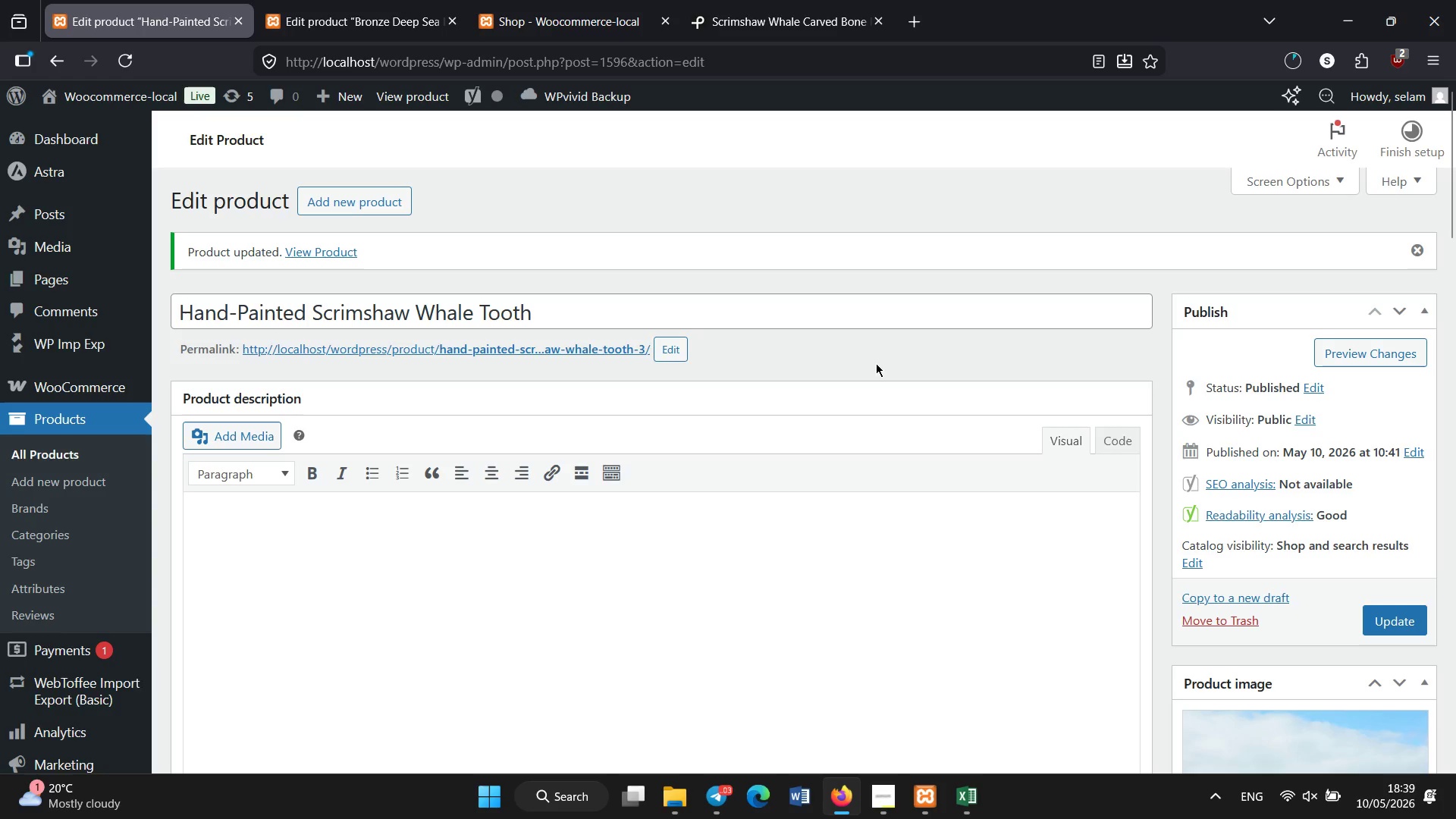 
scroll: coordinate [876, 363], scroll_direction: down, amount: 1.0
 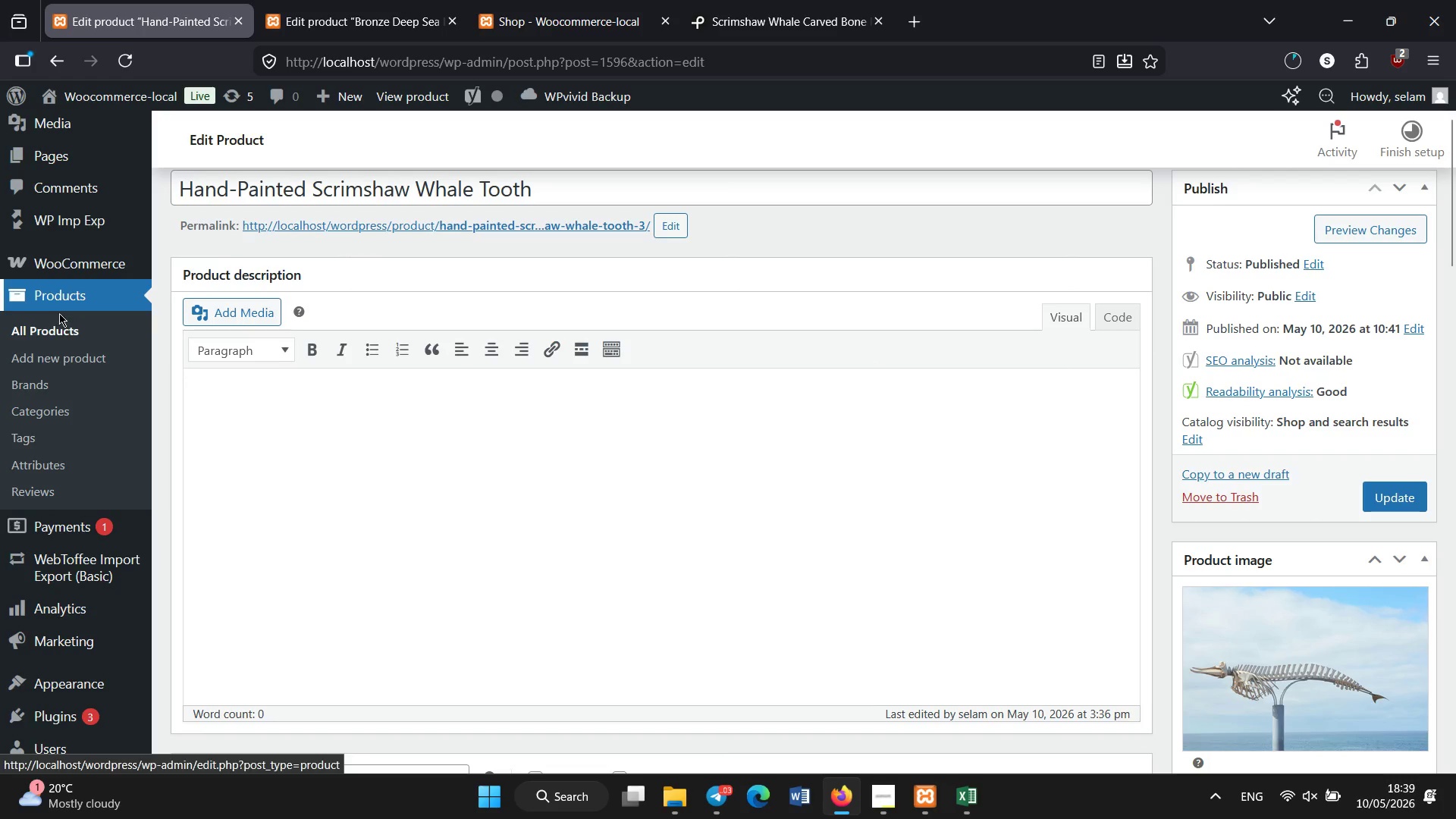 
left_click([58, 322])
 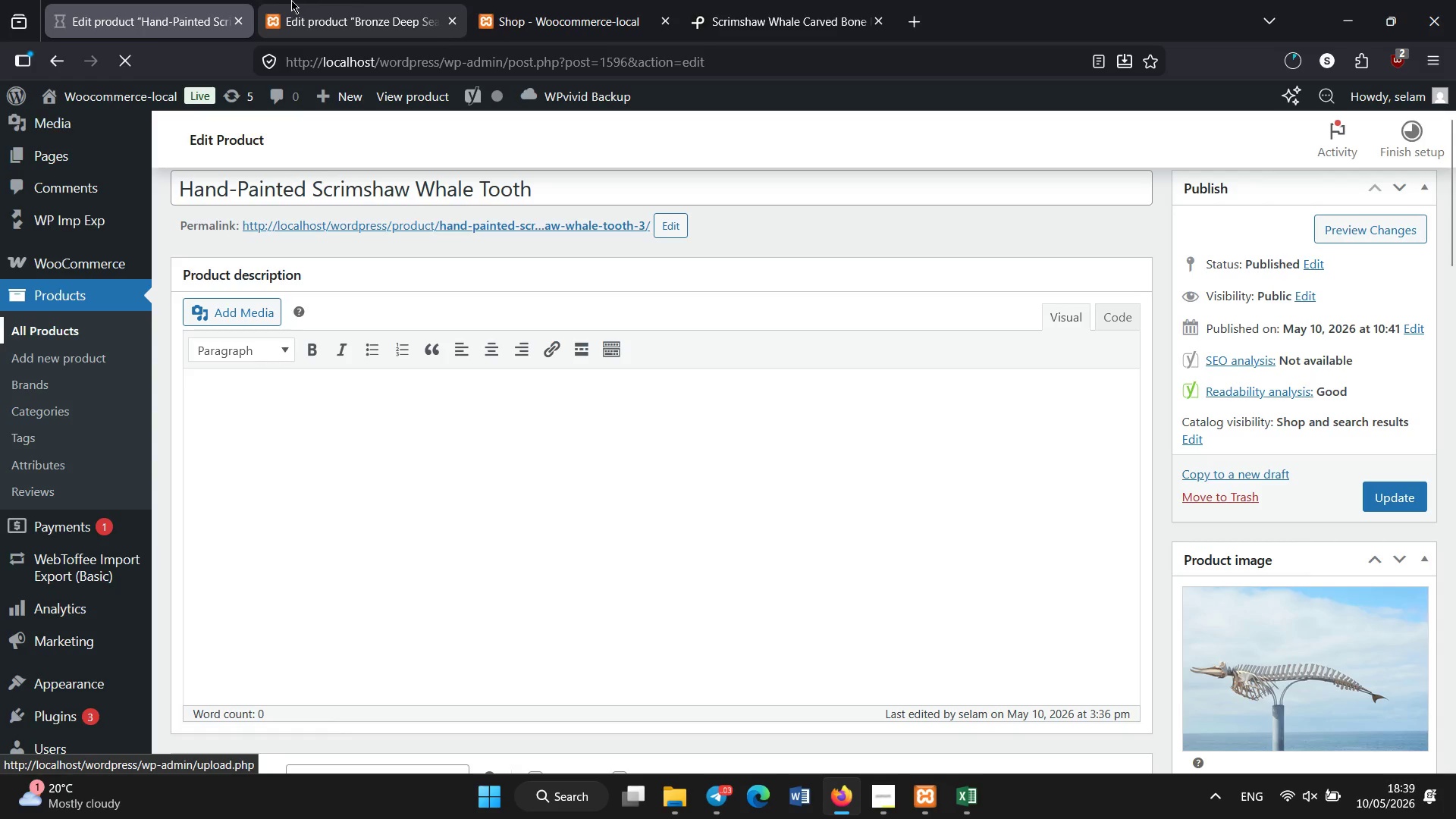 
left_click([291, 0])
 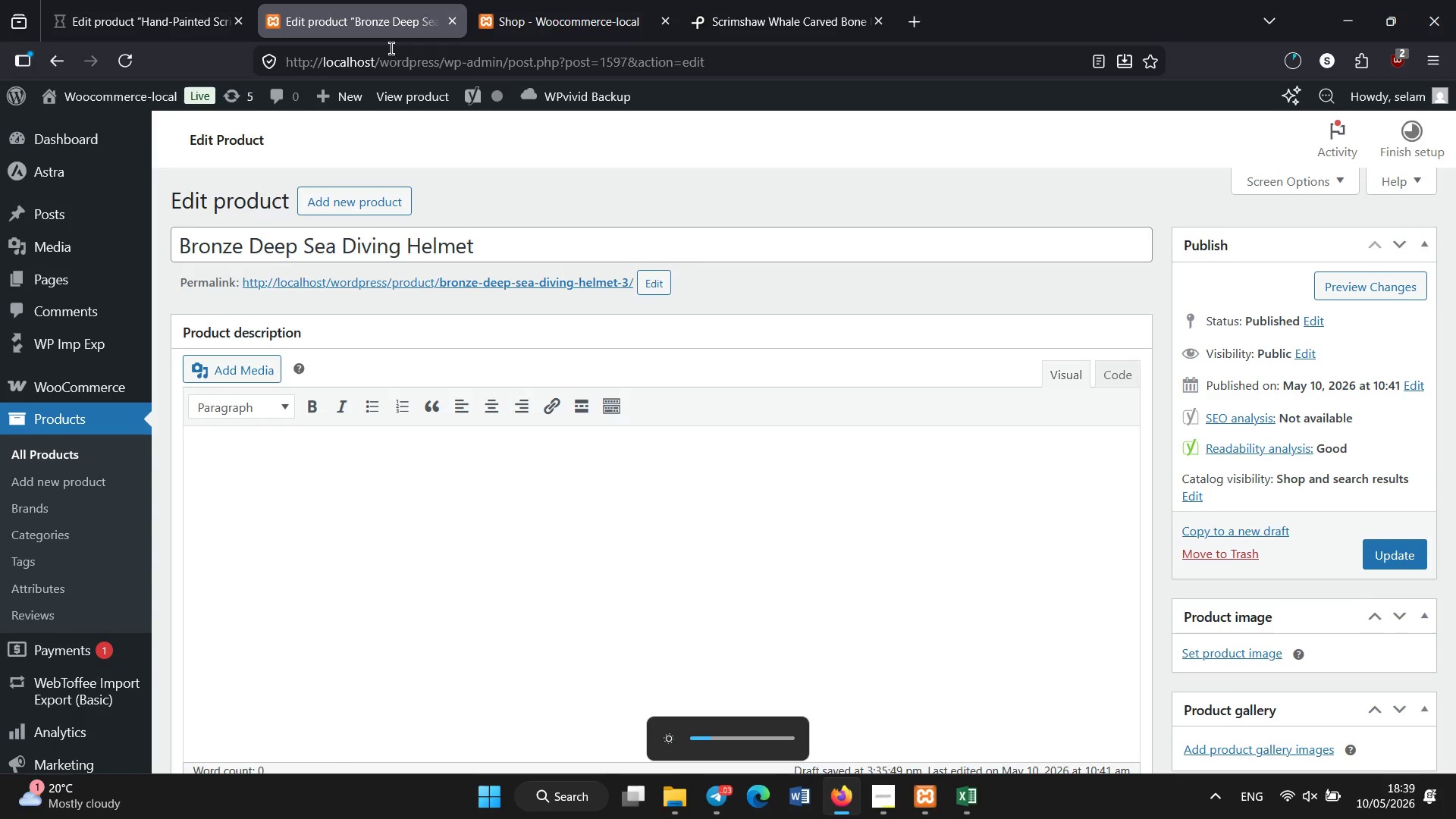 
scroll: coordinate [676, 249], scroll_direction: down, amount: 3.0
 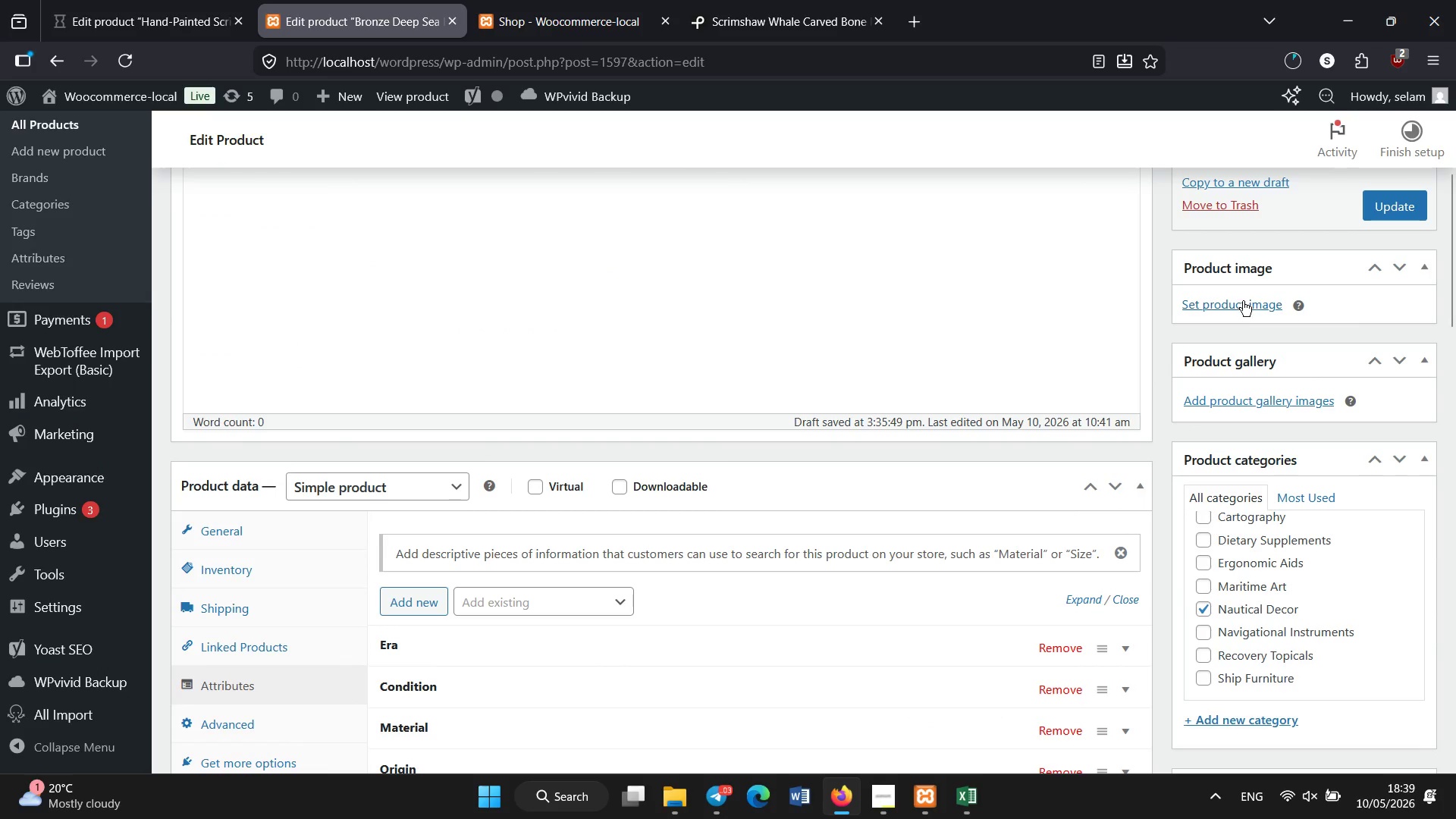 
left_click([1242, 306])
 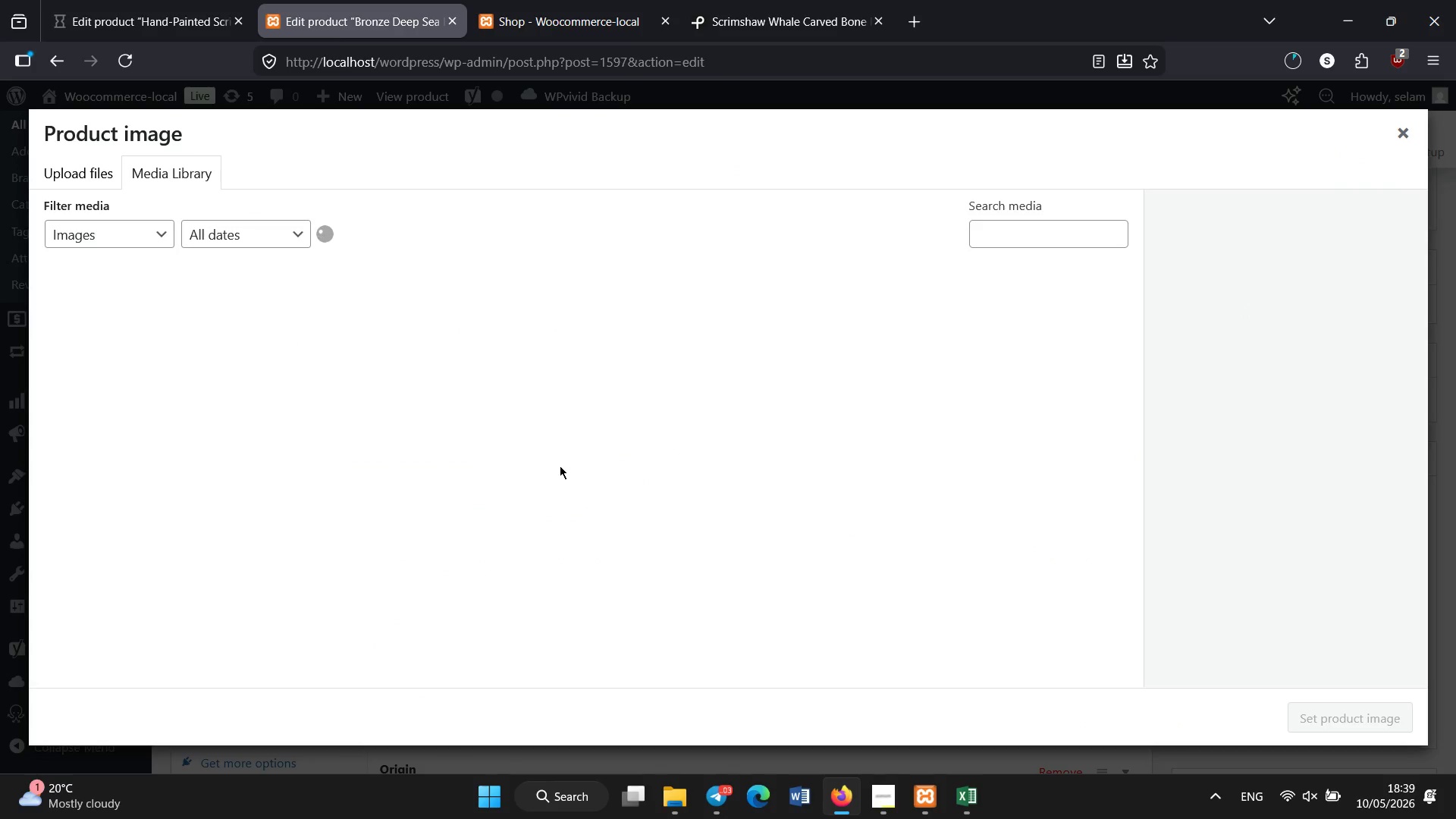 
wait(7.12)
 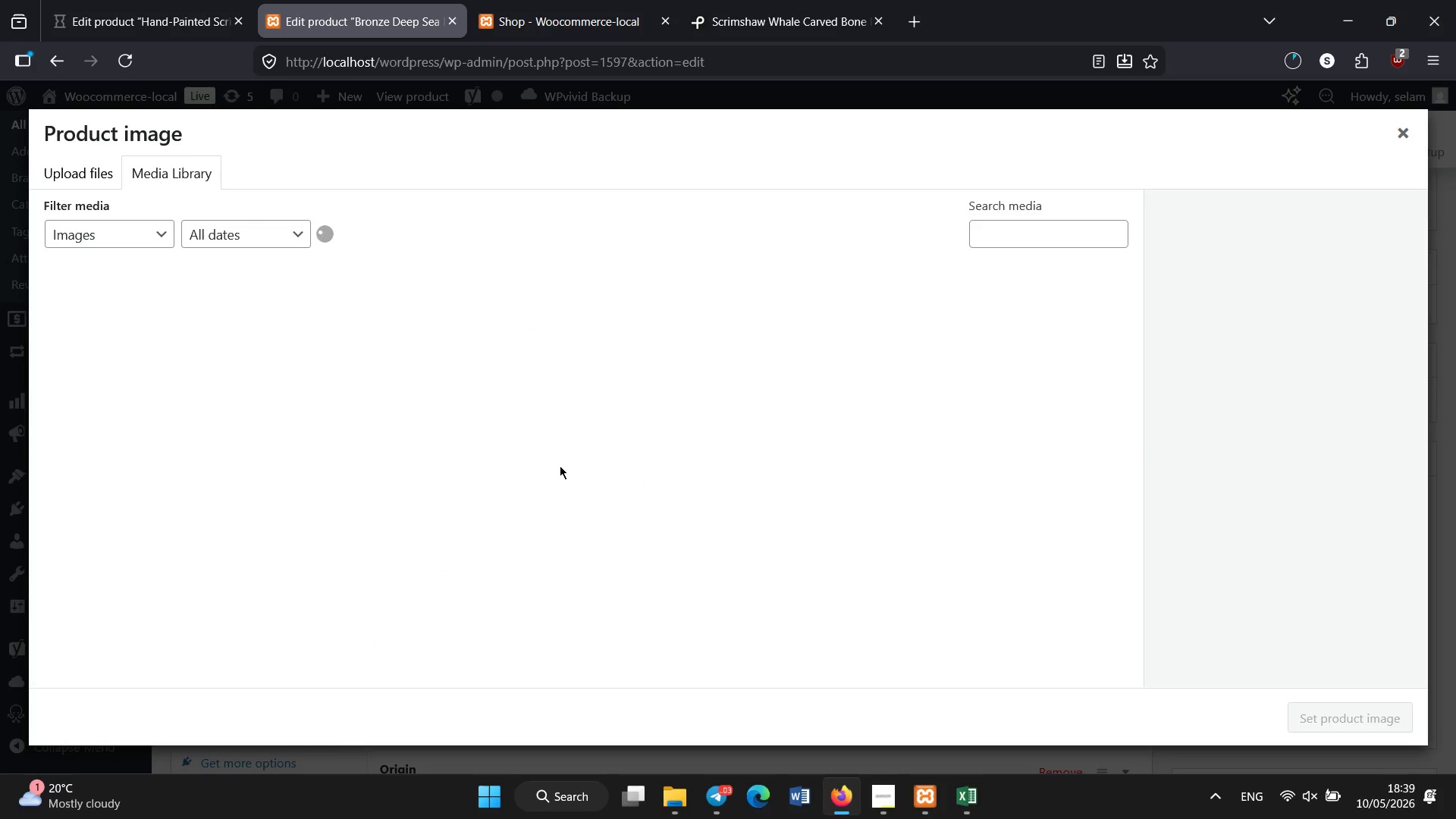 
left_click([560, 466])
 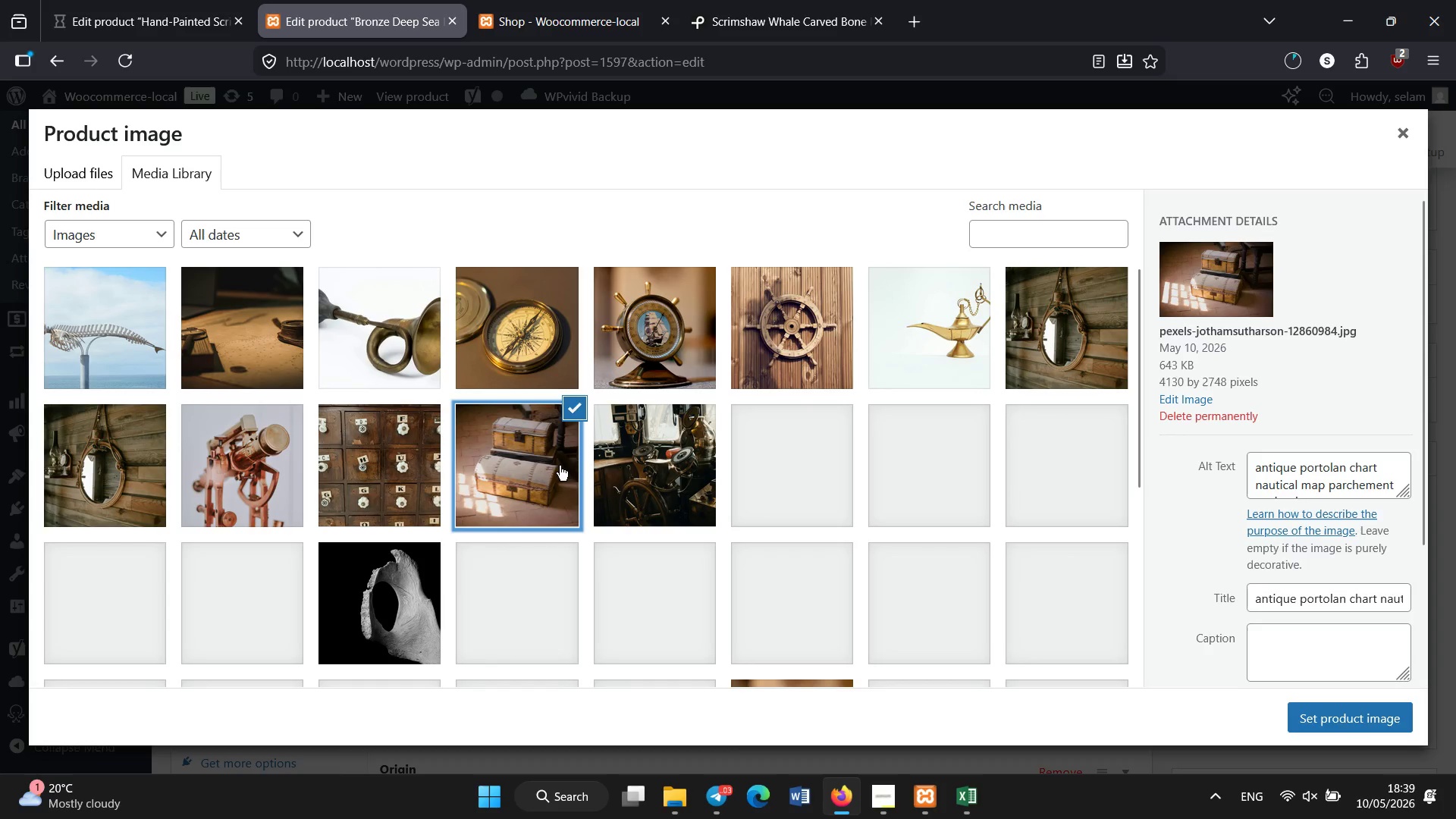 
scroll: coordinate [560, 466], scroll_direction: down, amount: 1.0
 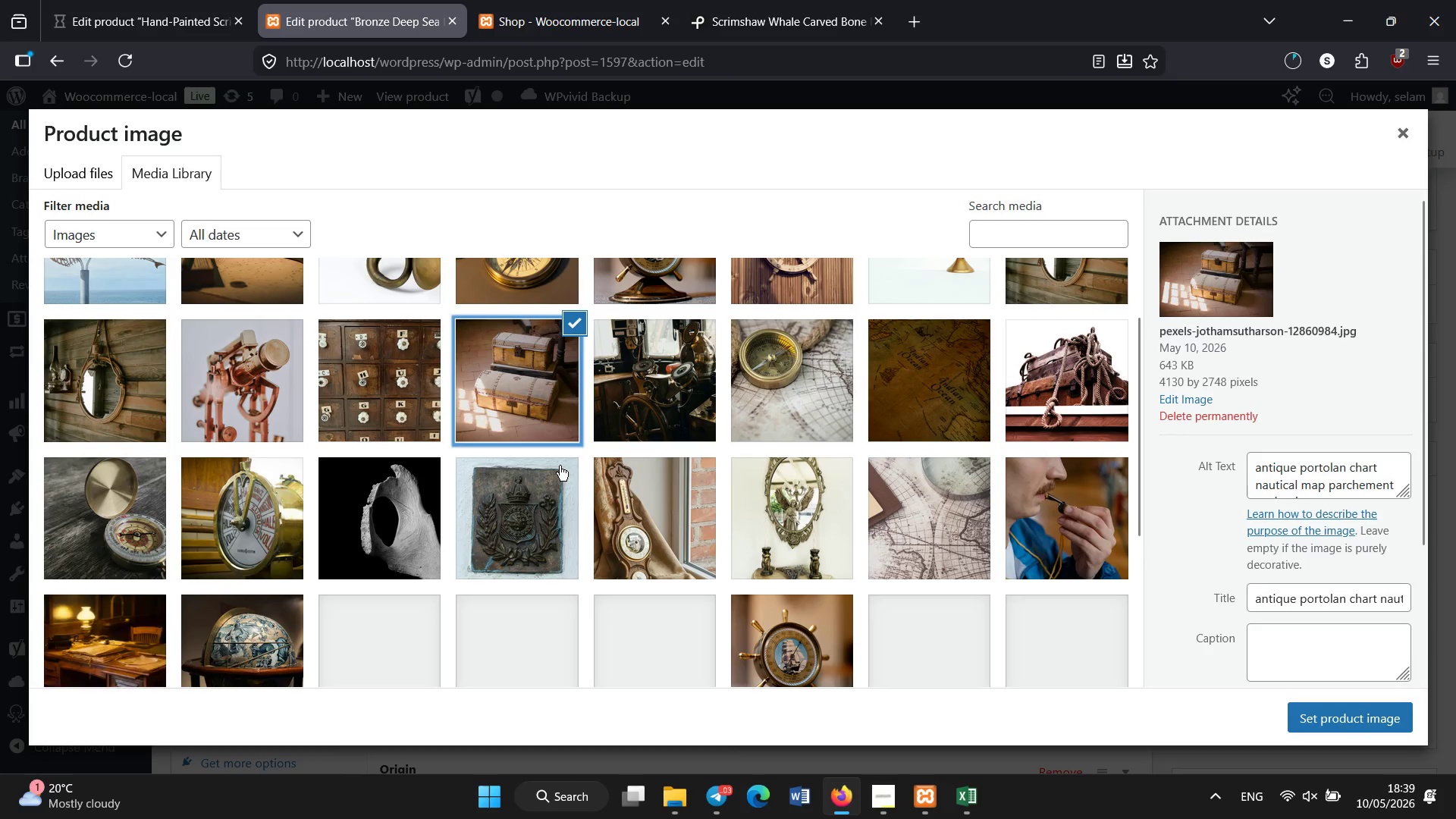 
scroll: coordinate [560, 466], scroll_direction: none, amount: 0.0
 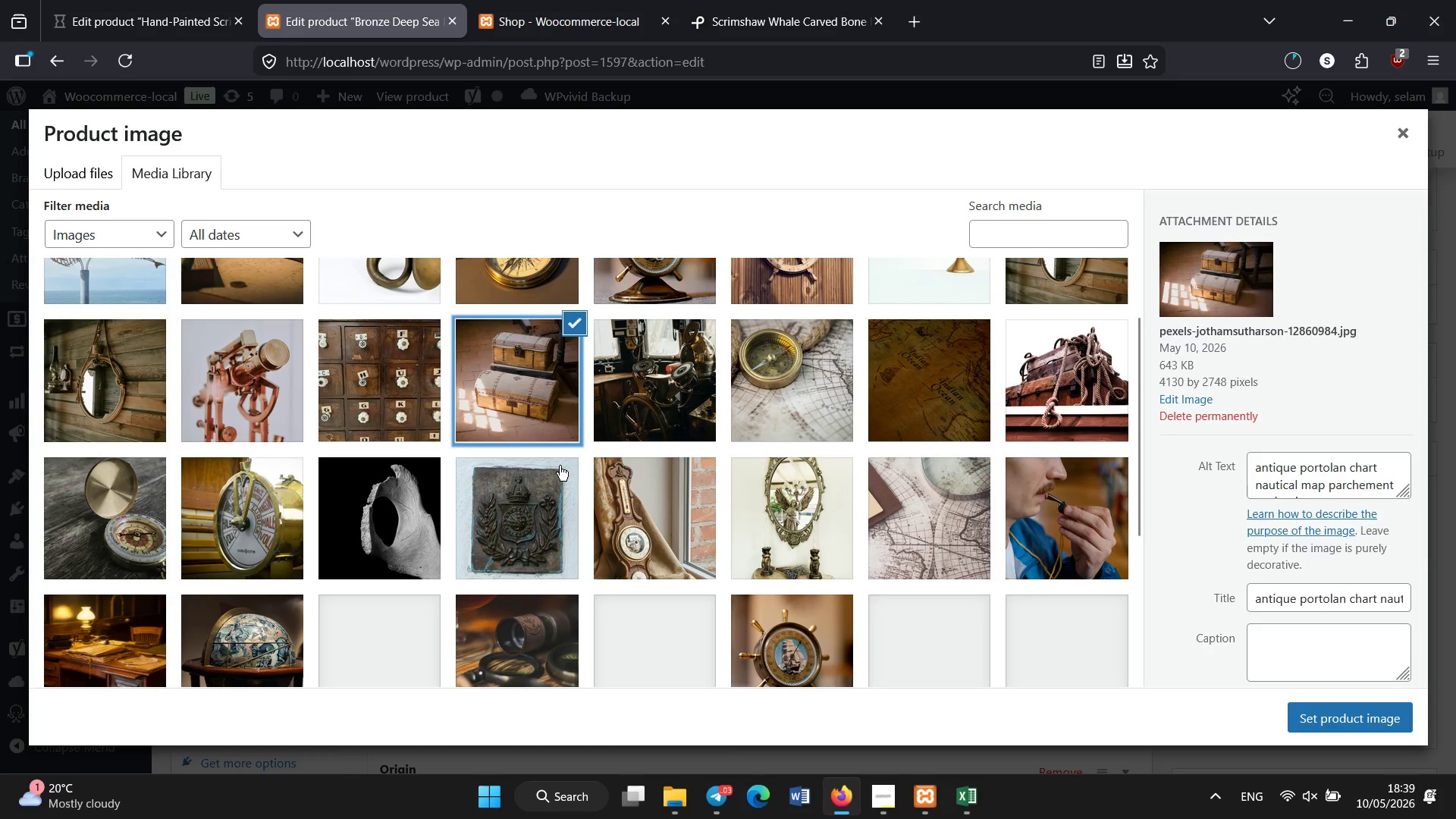 
scroll: coordinate [560, 466], scroll_direction: down, amount: 3.0
 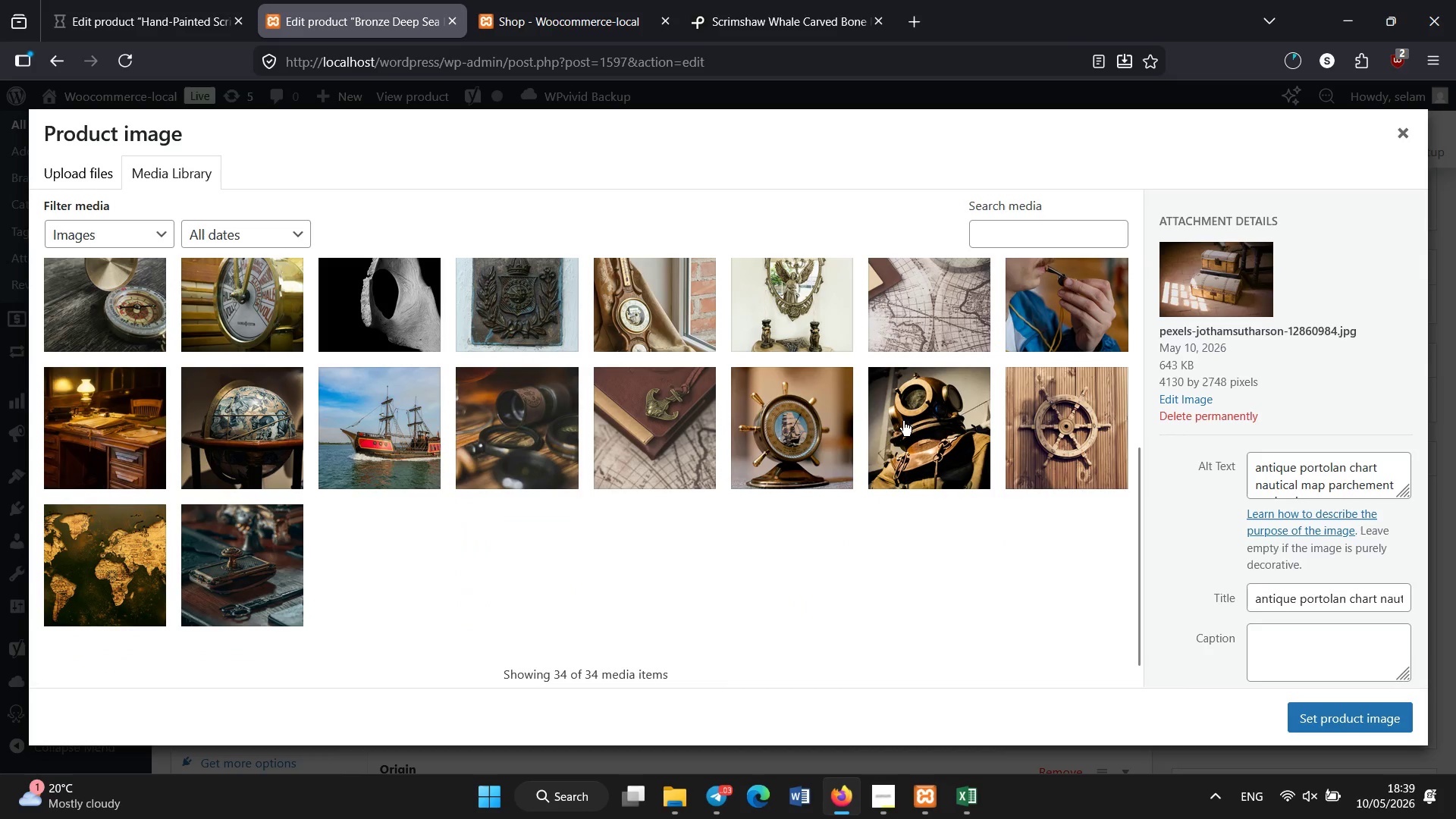 
left_click([943, 431])
 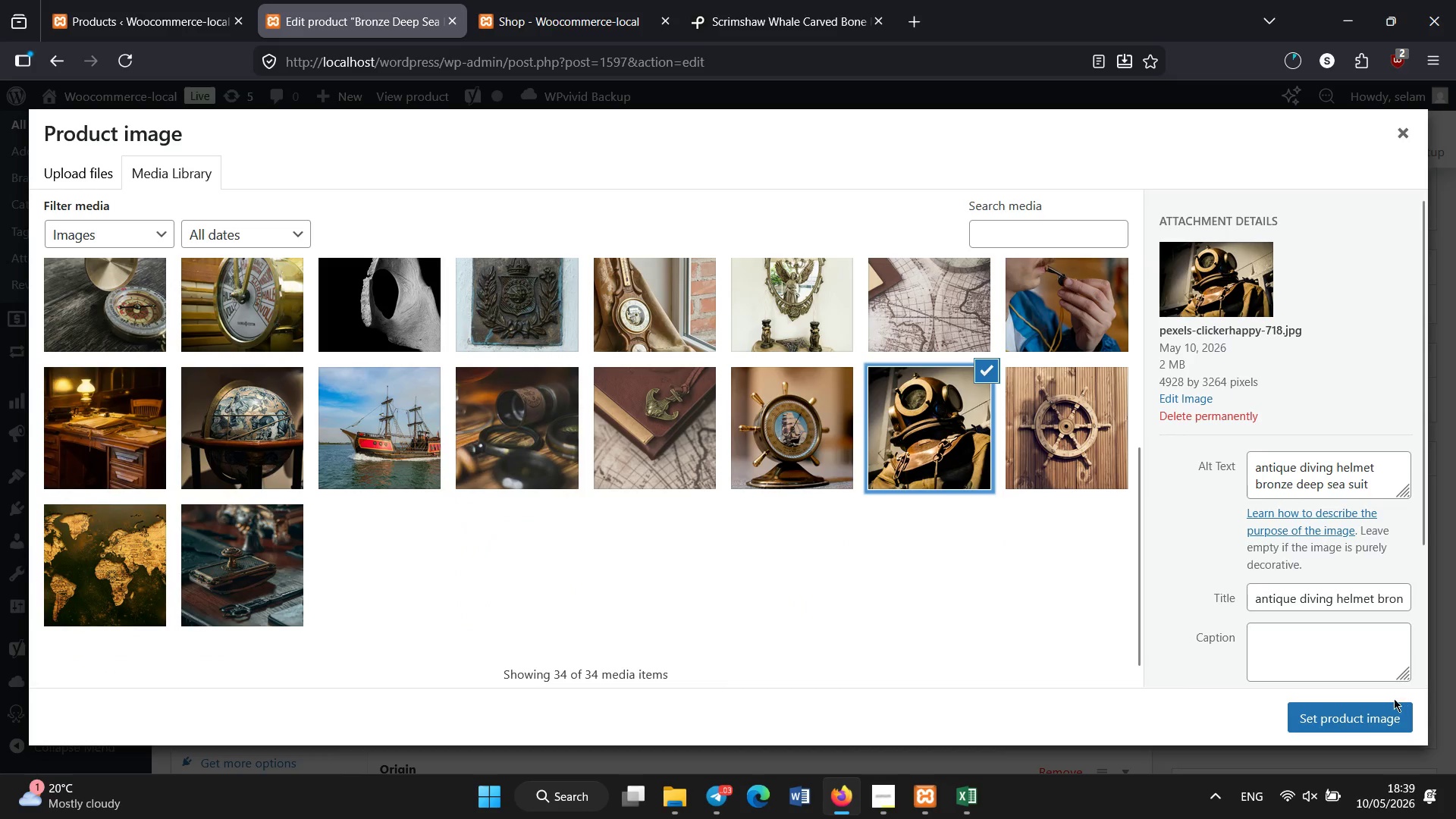 
left_click([1370, 720])
 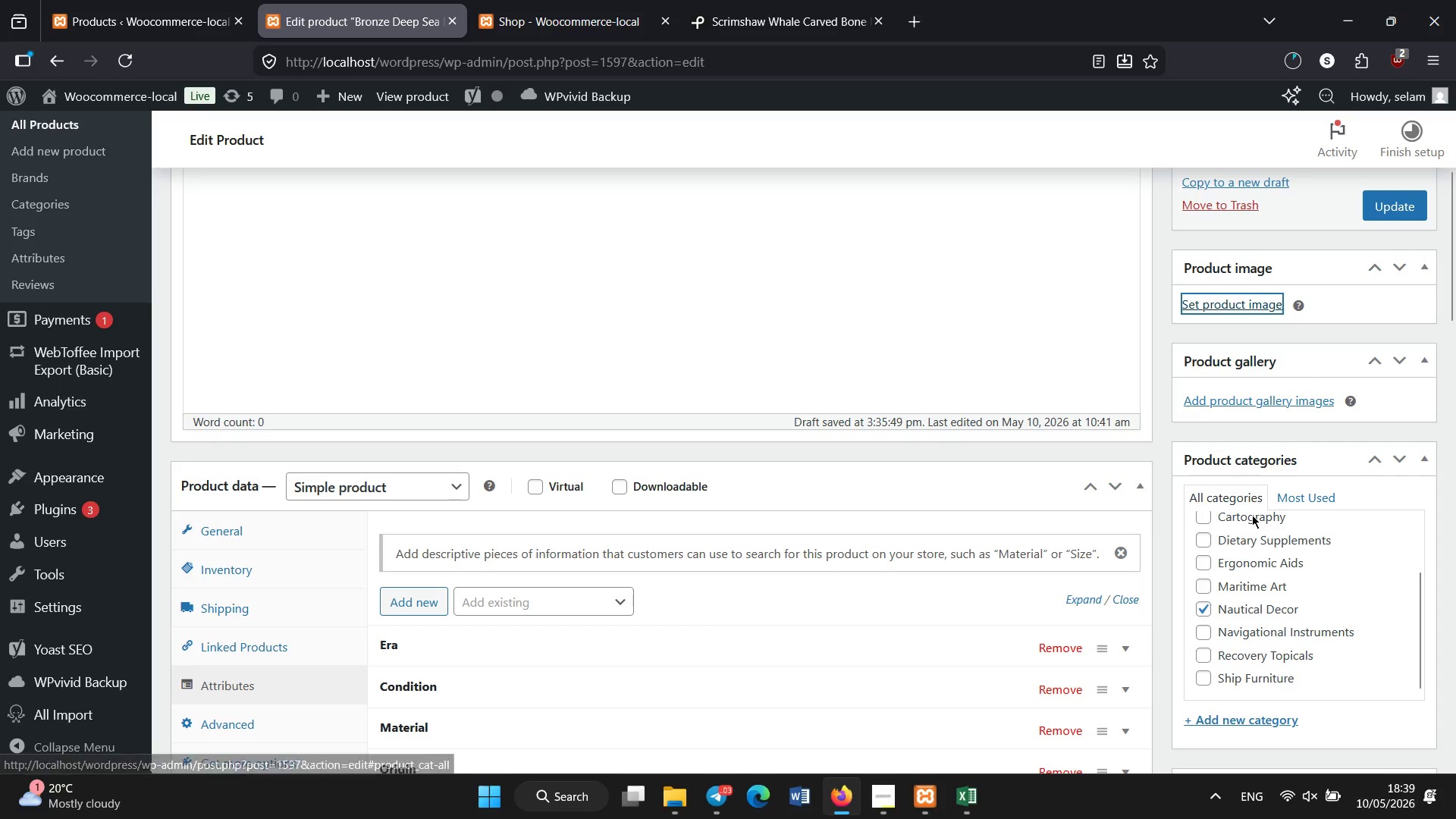 
wait(7.45)
 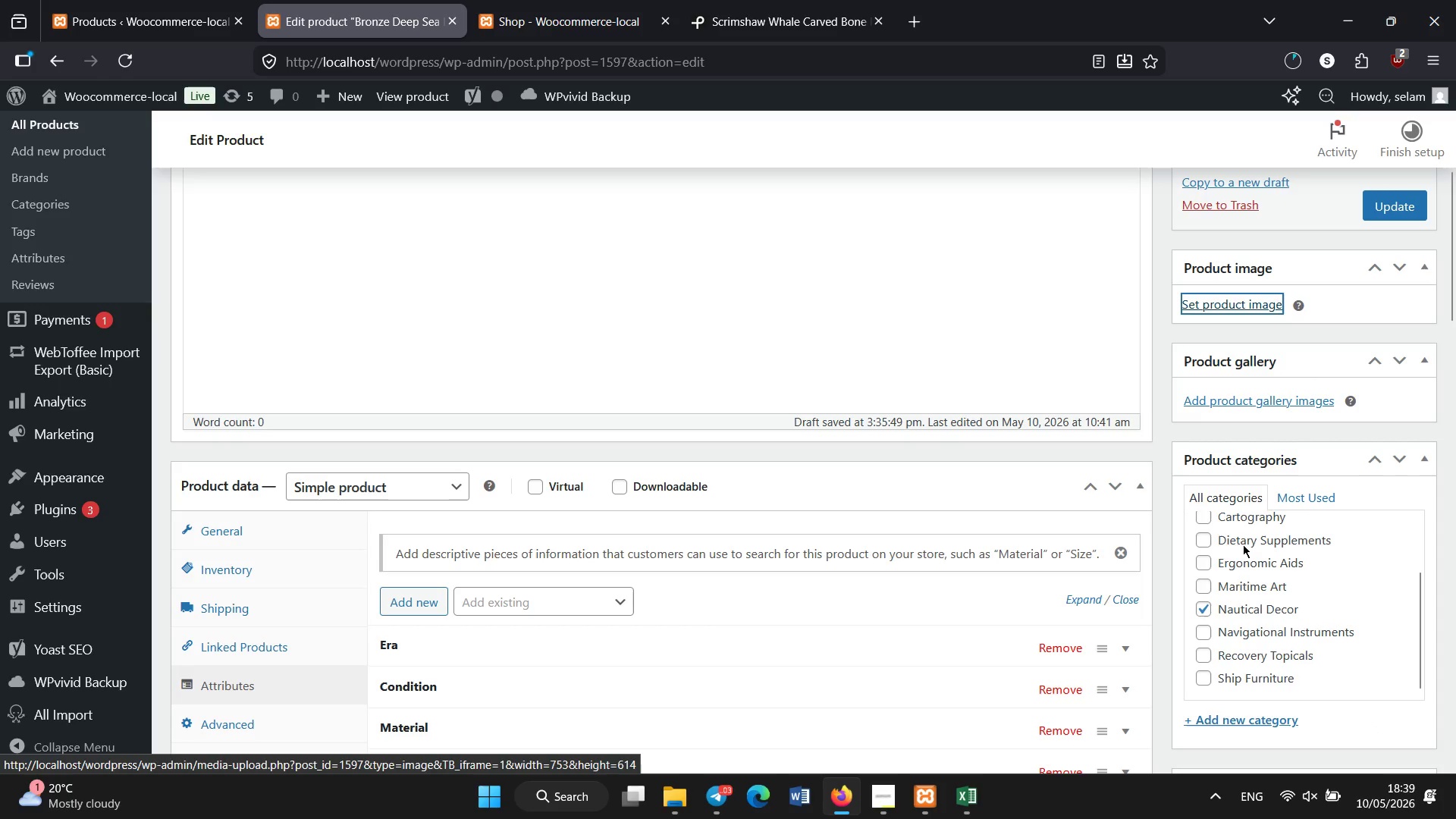 
scroll: coordinate [521, 386], scroll_direction: up, amount: 3.0
 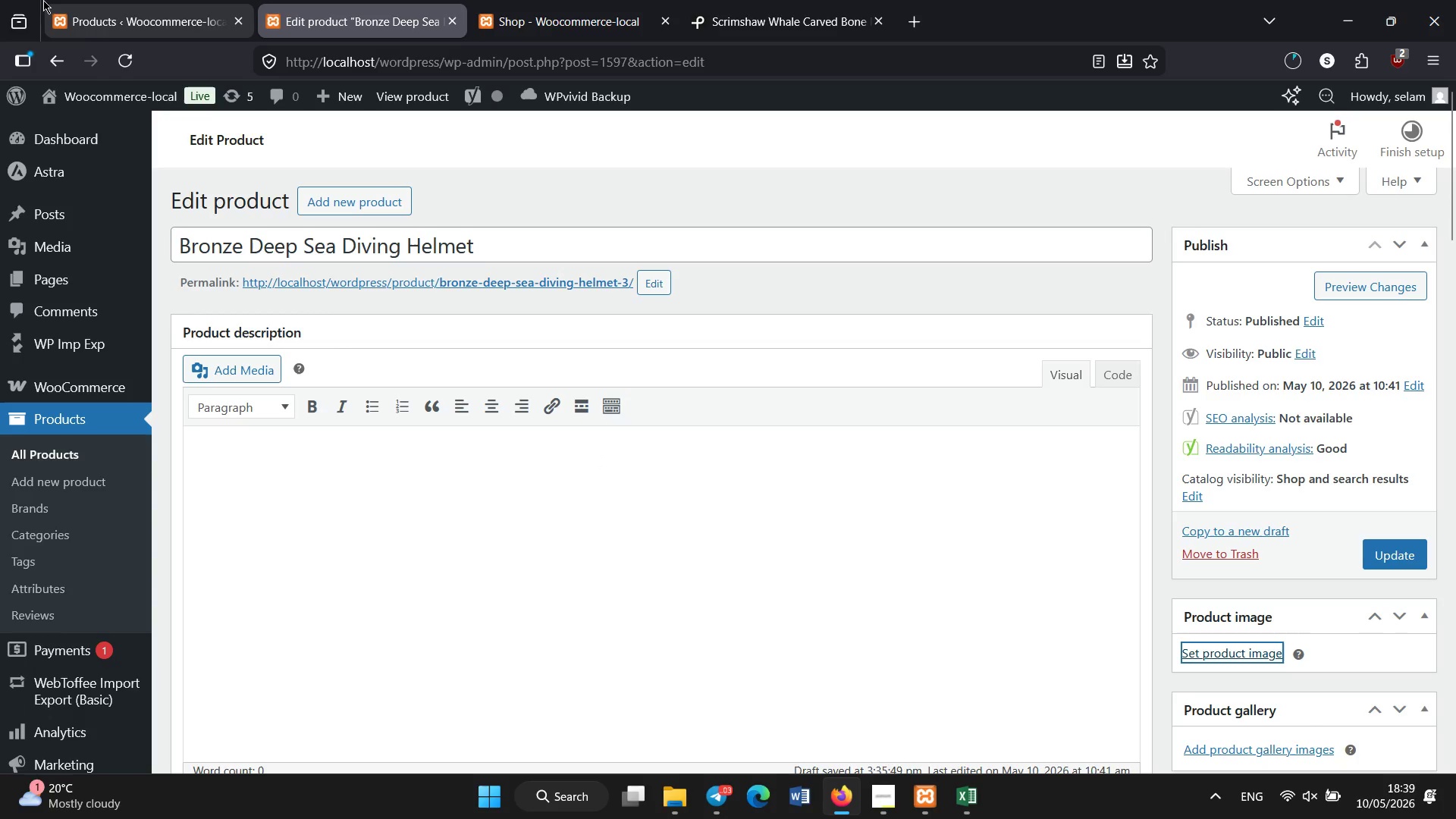 
left_click([128, 0])
 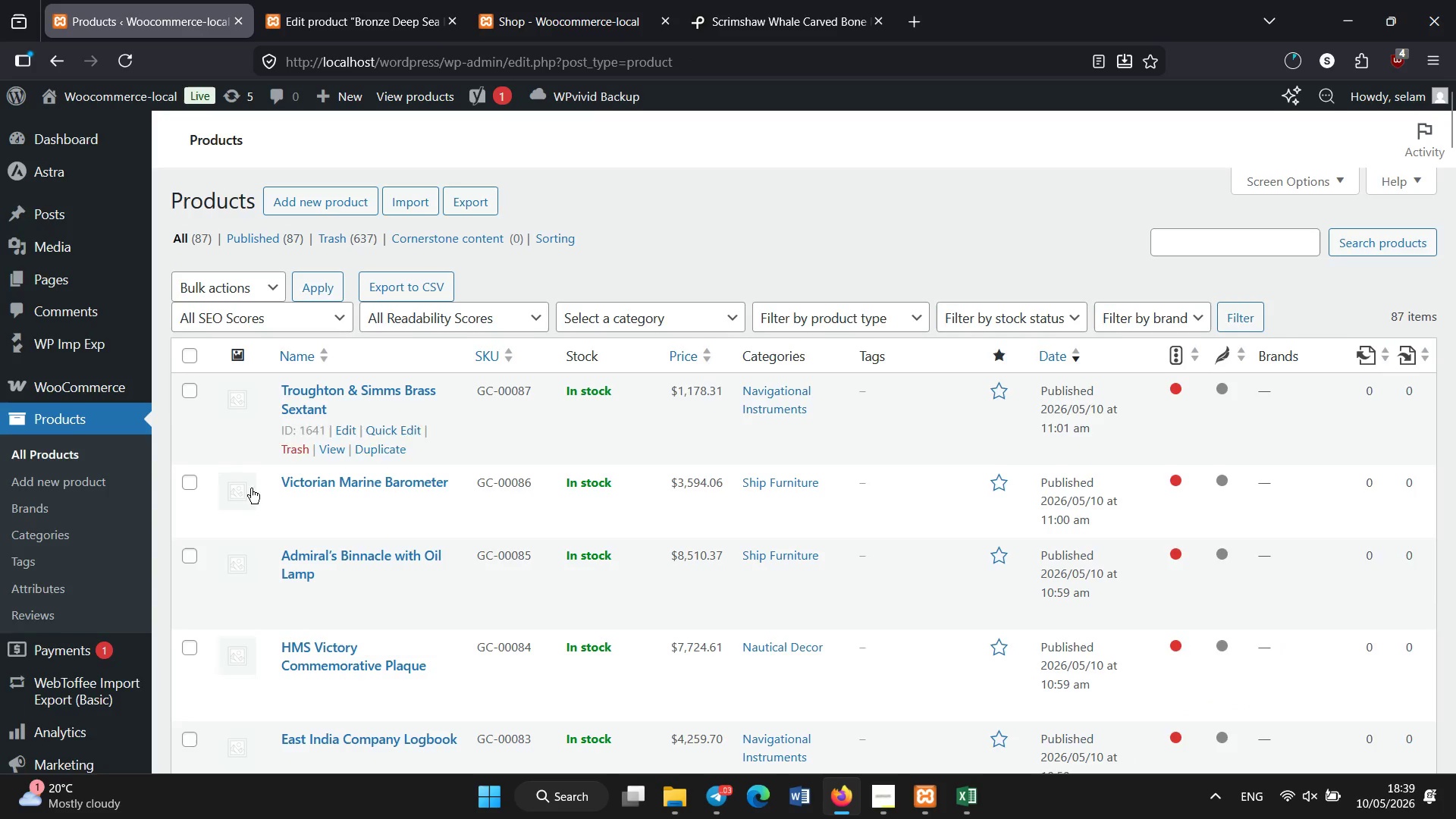 
scroll: coordinate [256, 486], scroll_direction: down, amount: 39.0
 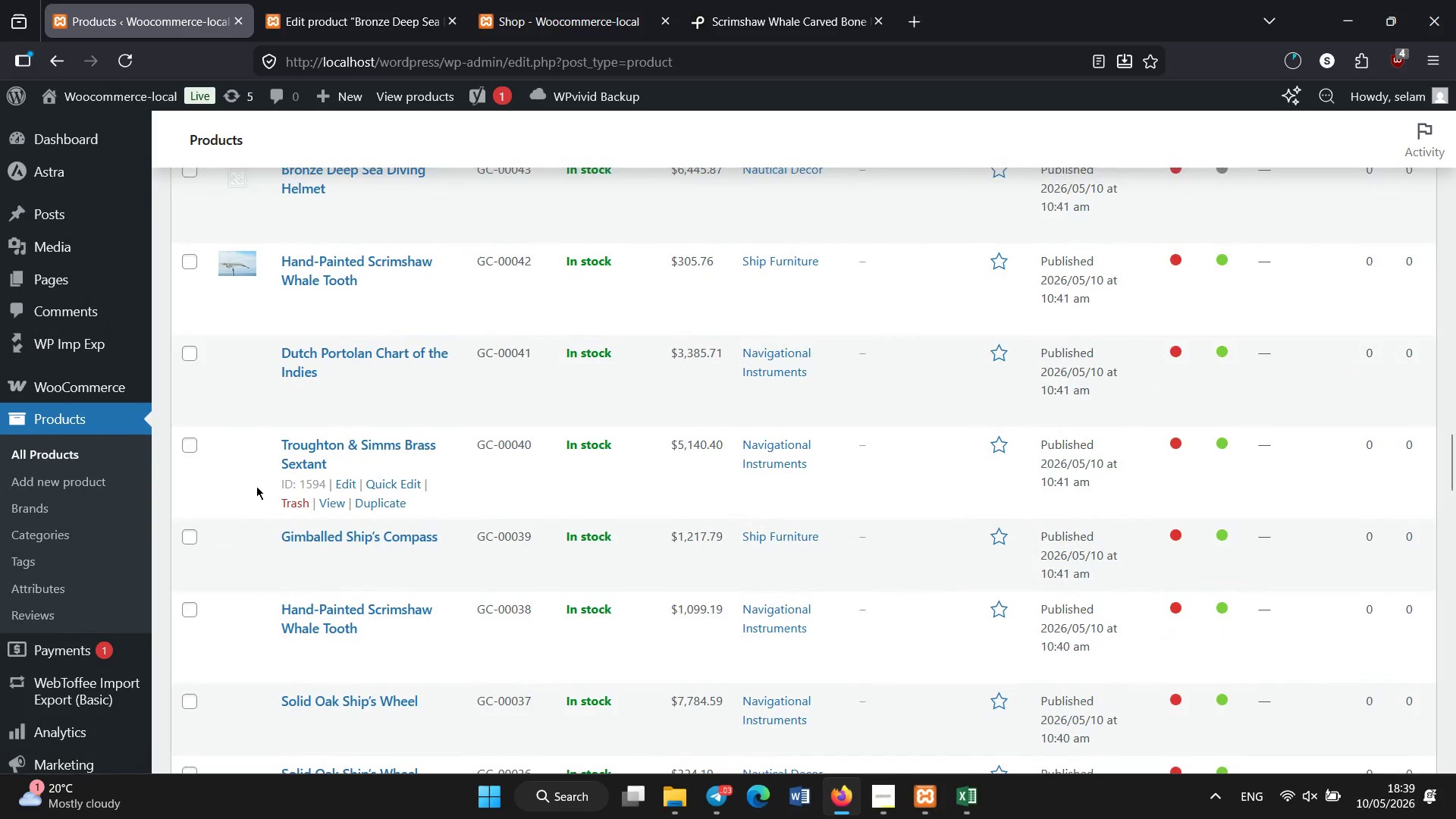 
scroll: coordinate [325, 289], scroll_direction: up, amount: 3.0
 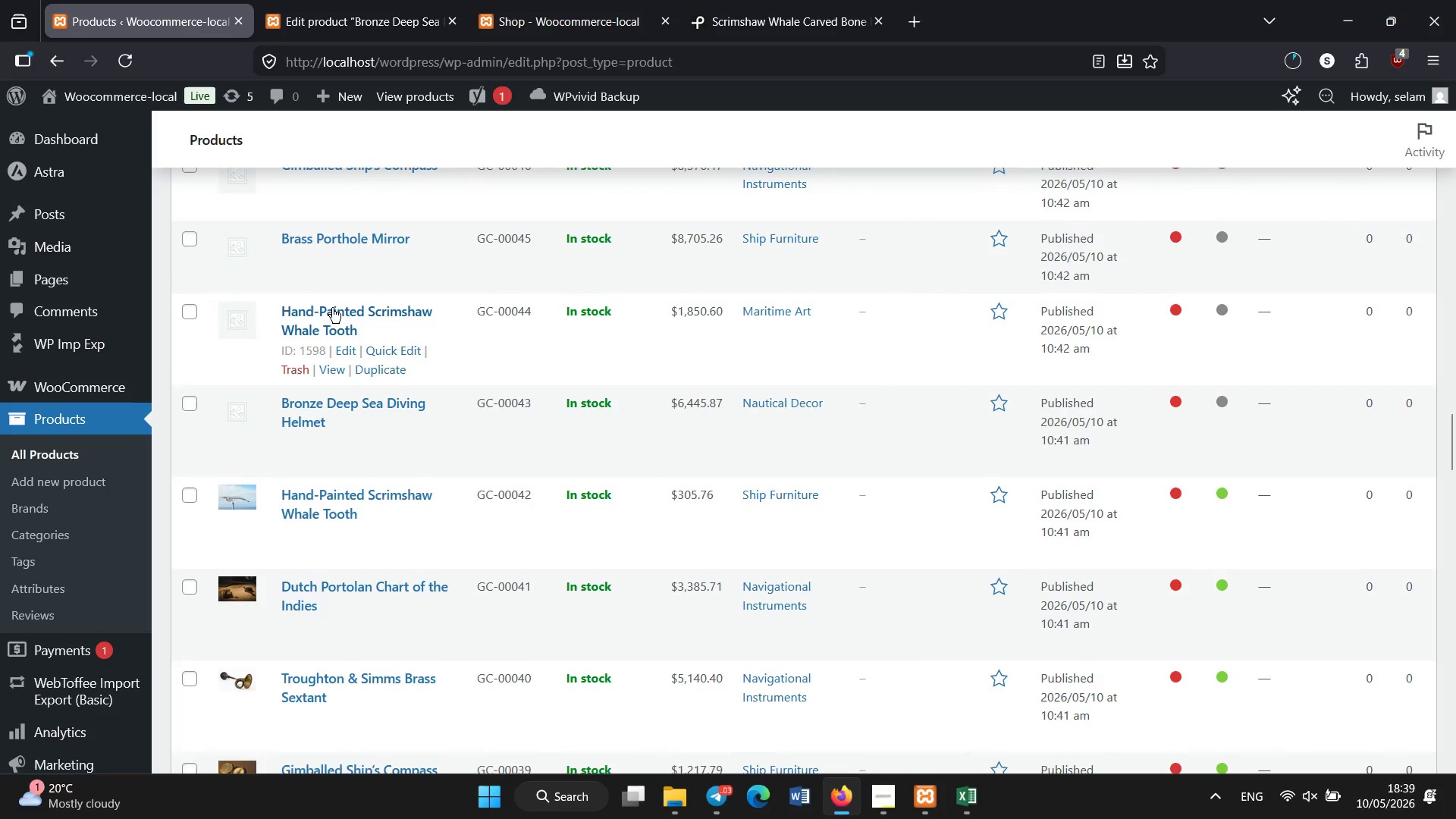 
left_click([332, 308])
 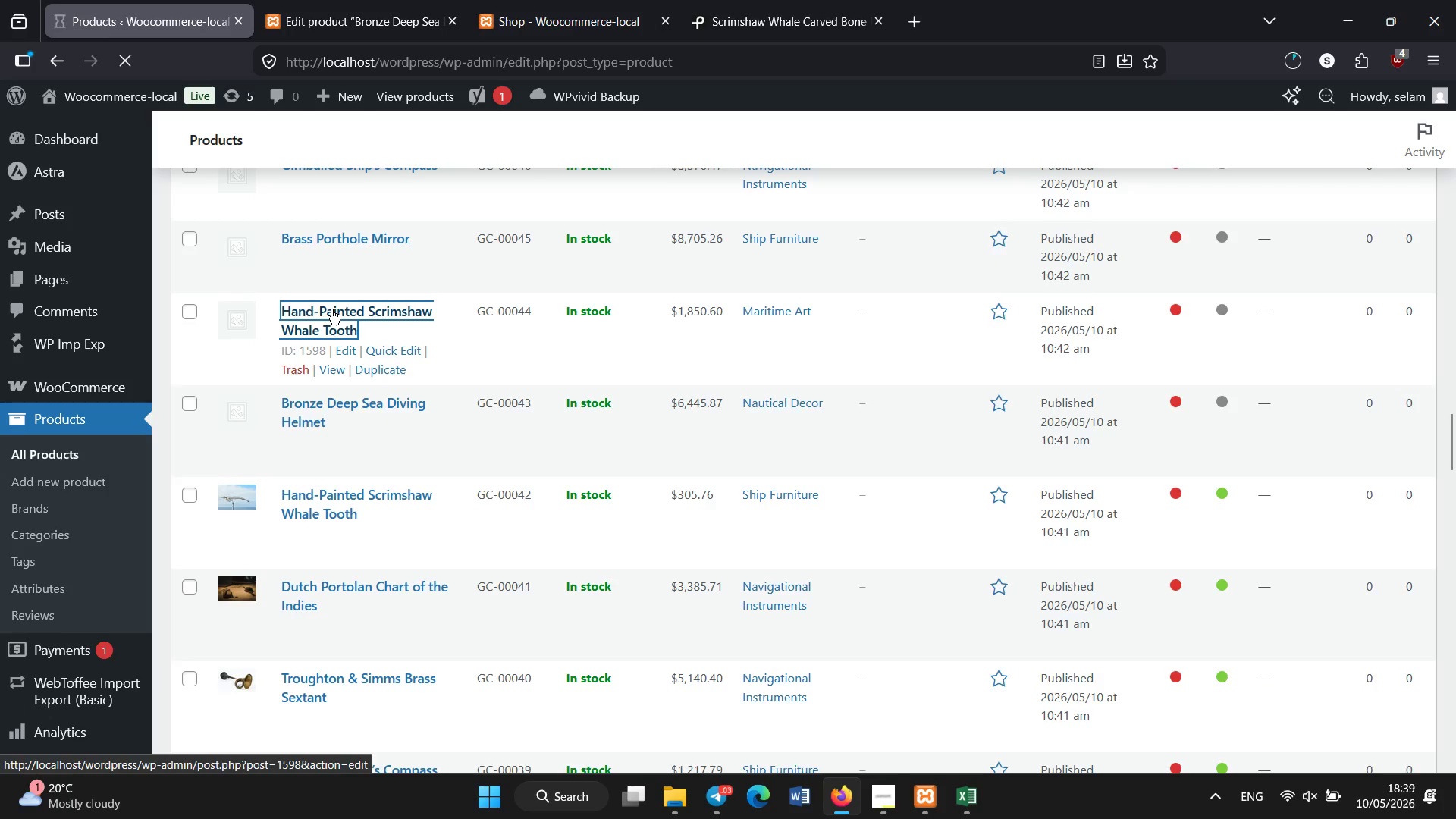 
scroll: coordinate [331, 309], scroll_direction: none, amount: 0.0
 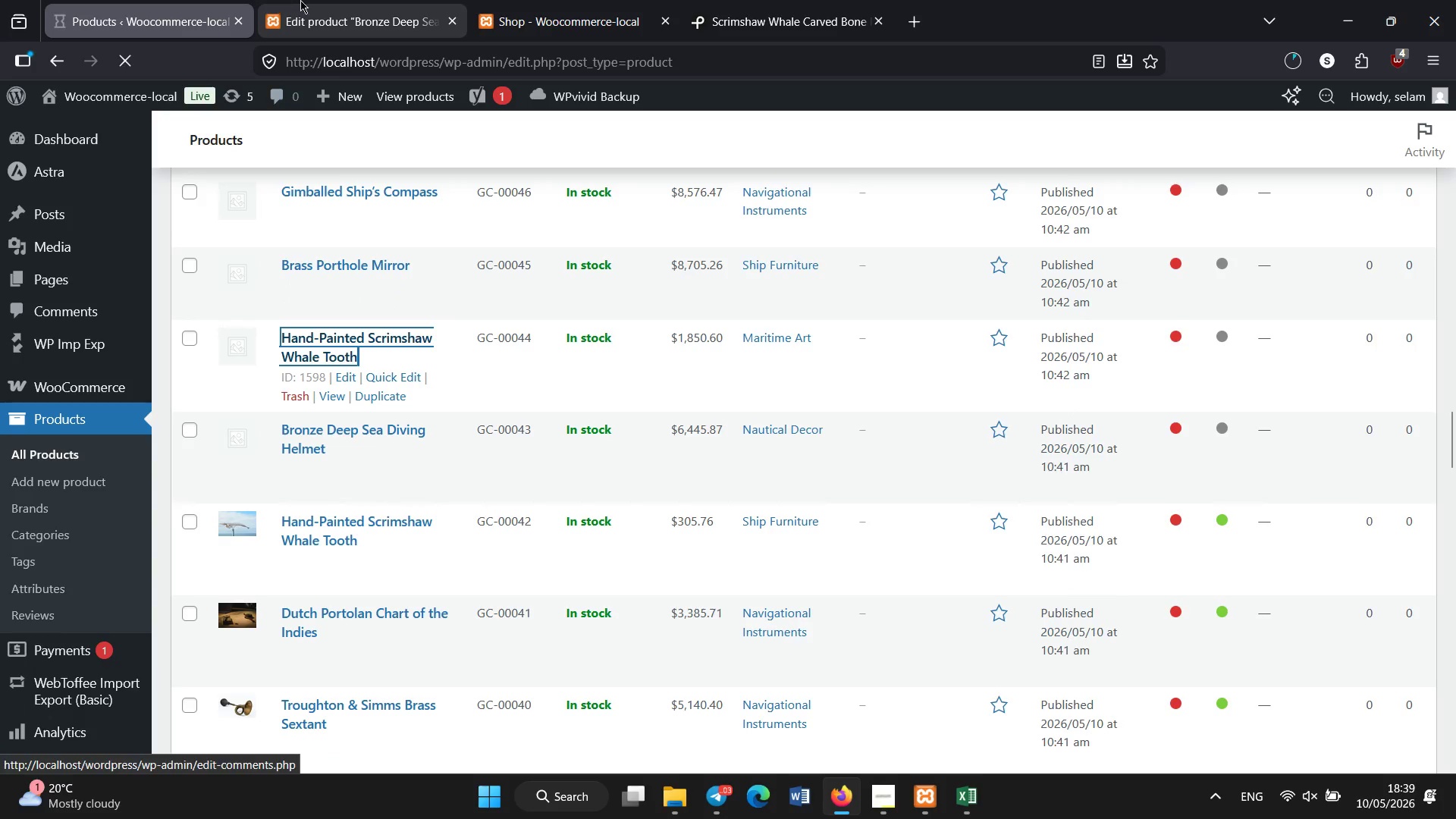 
left_click([303, 0])
 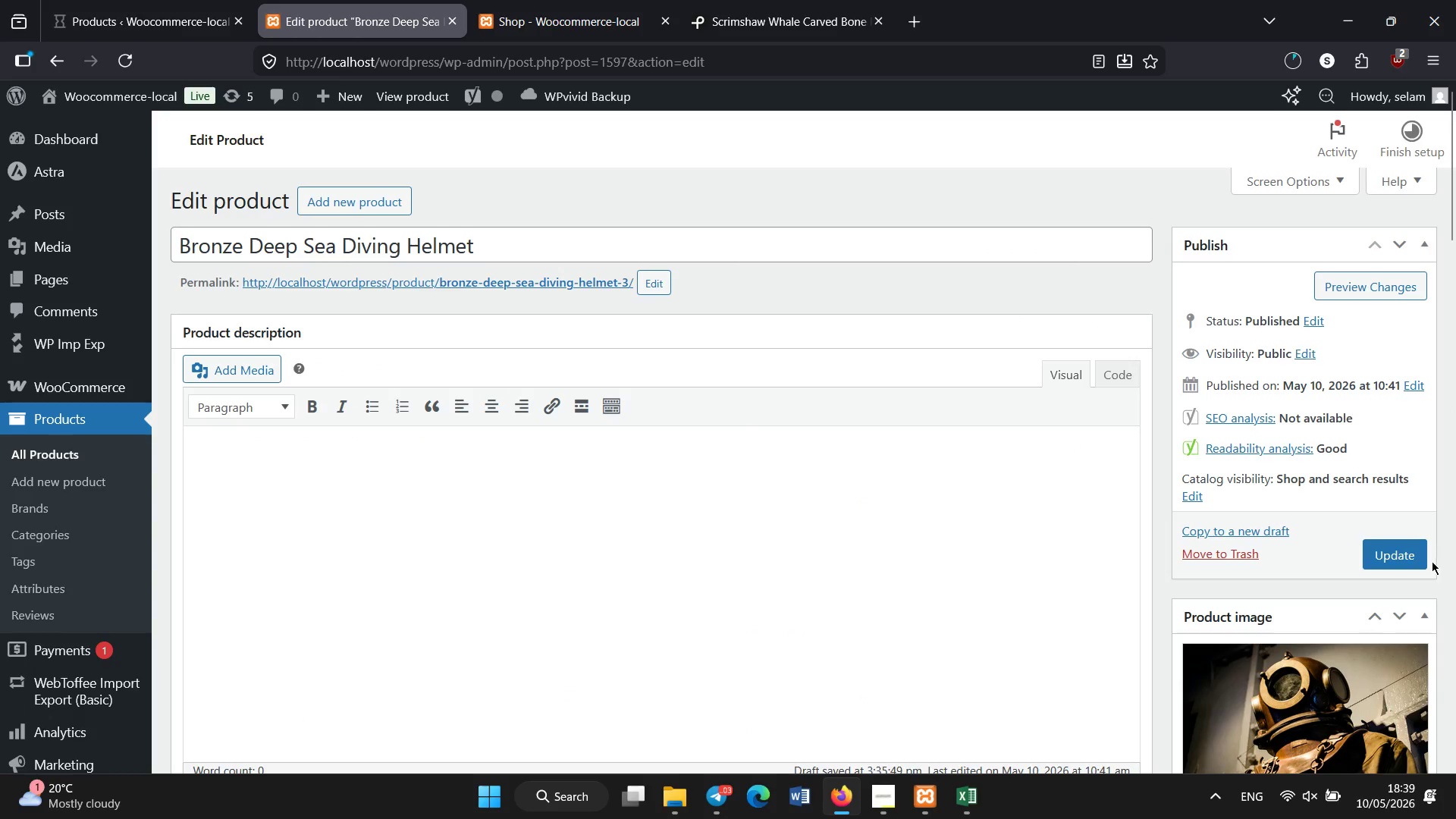 
left_click([1410, 557])
 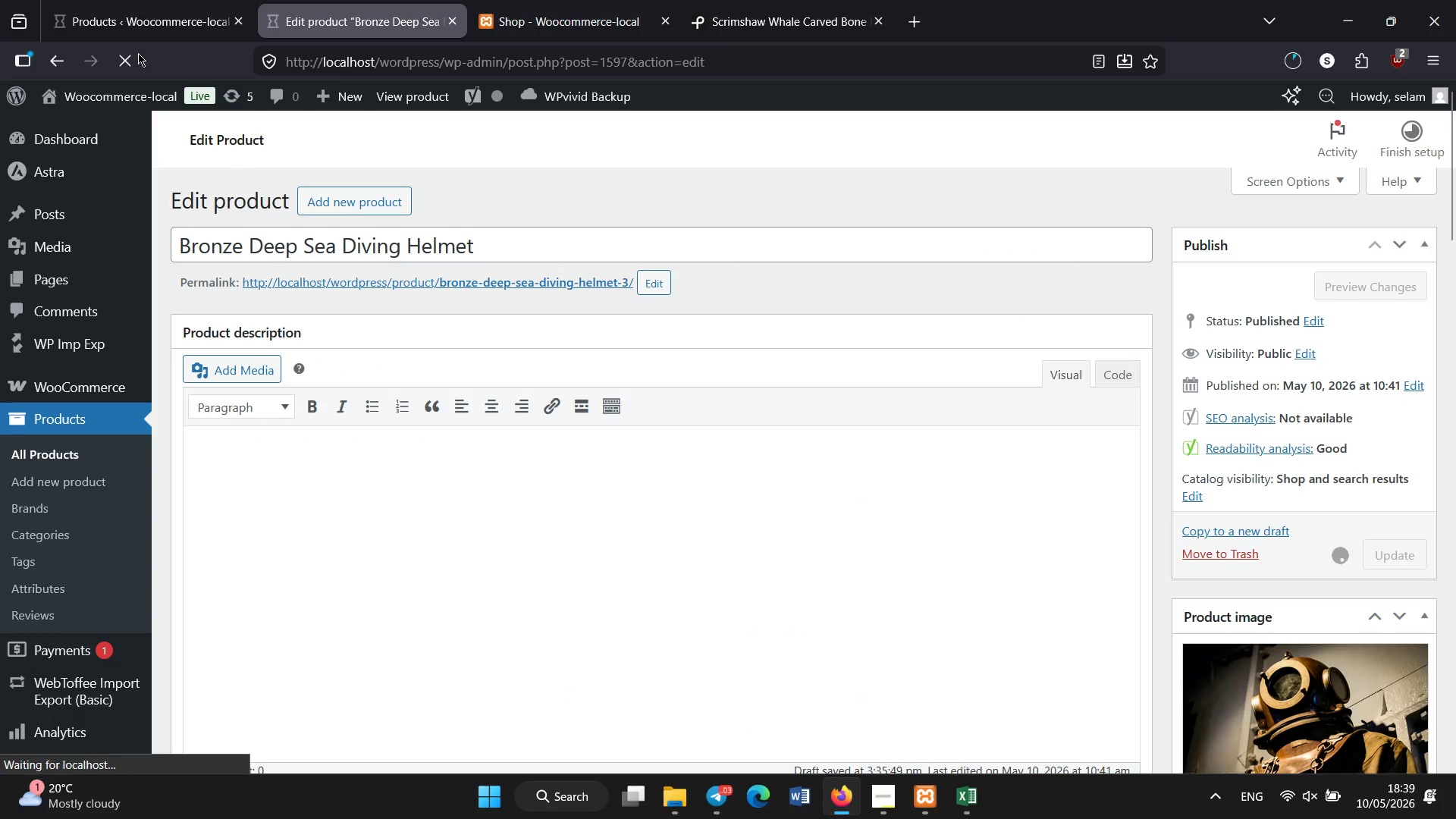 
left_click([102, 0])
 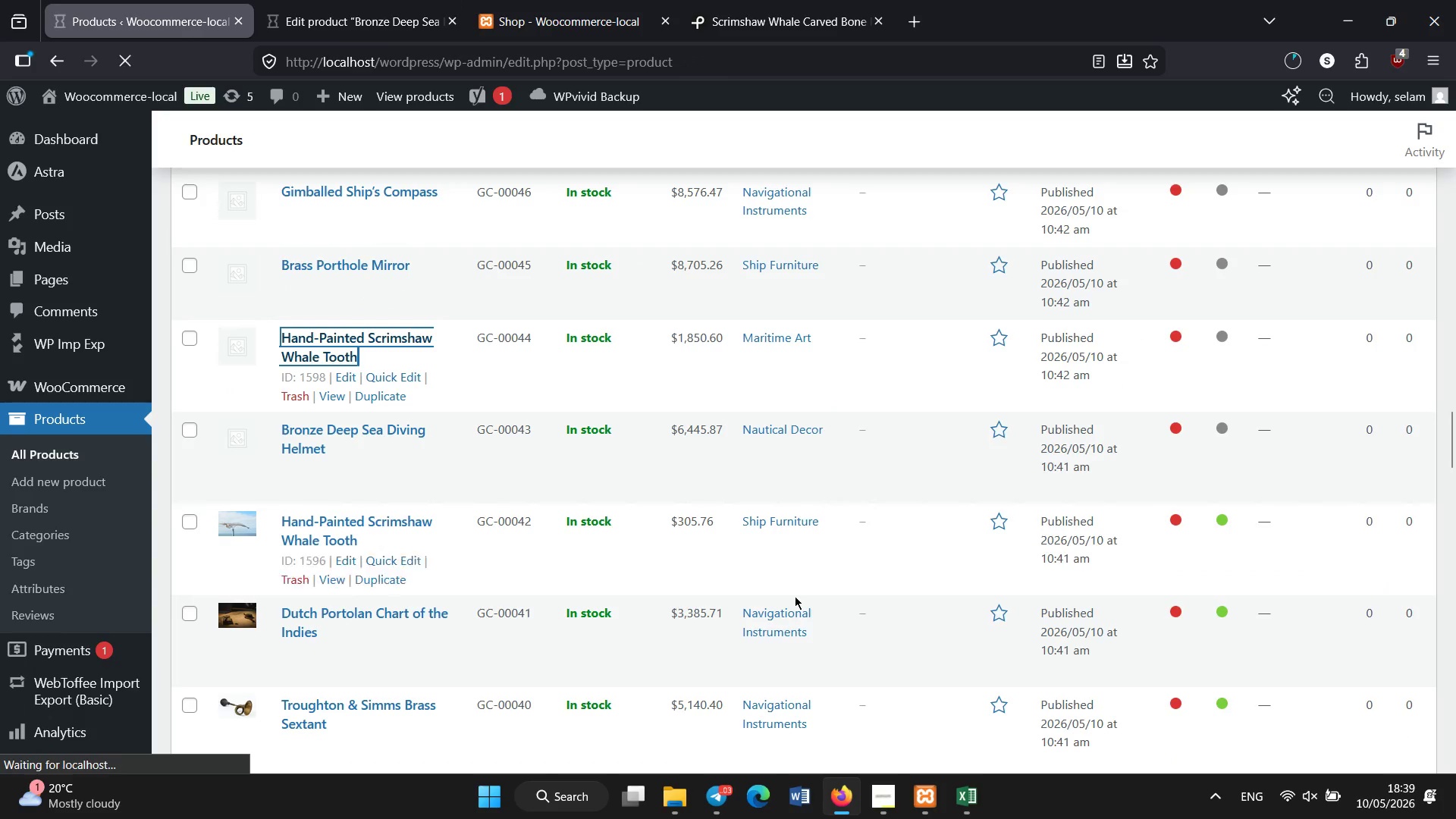 
wait(5.78)
 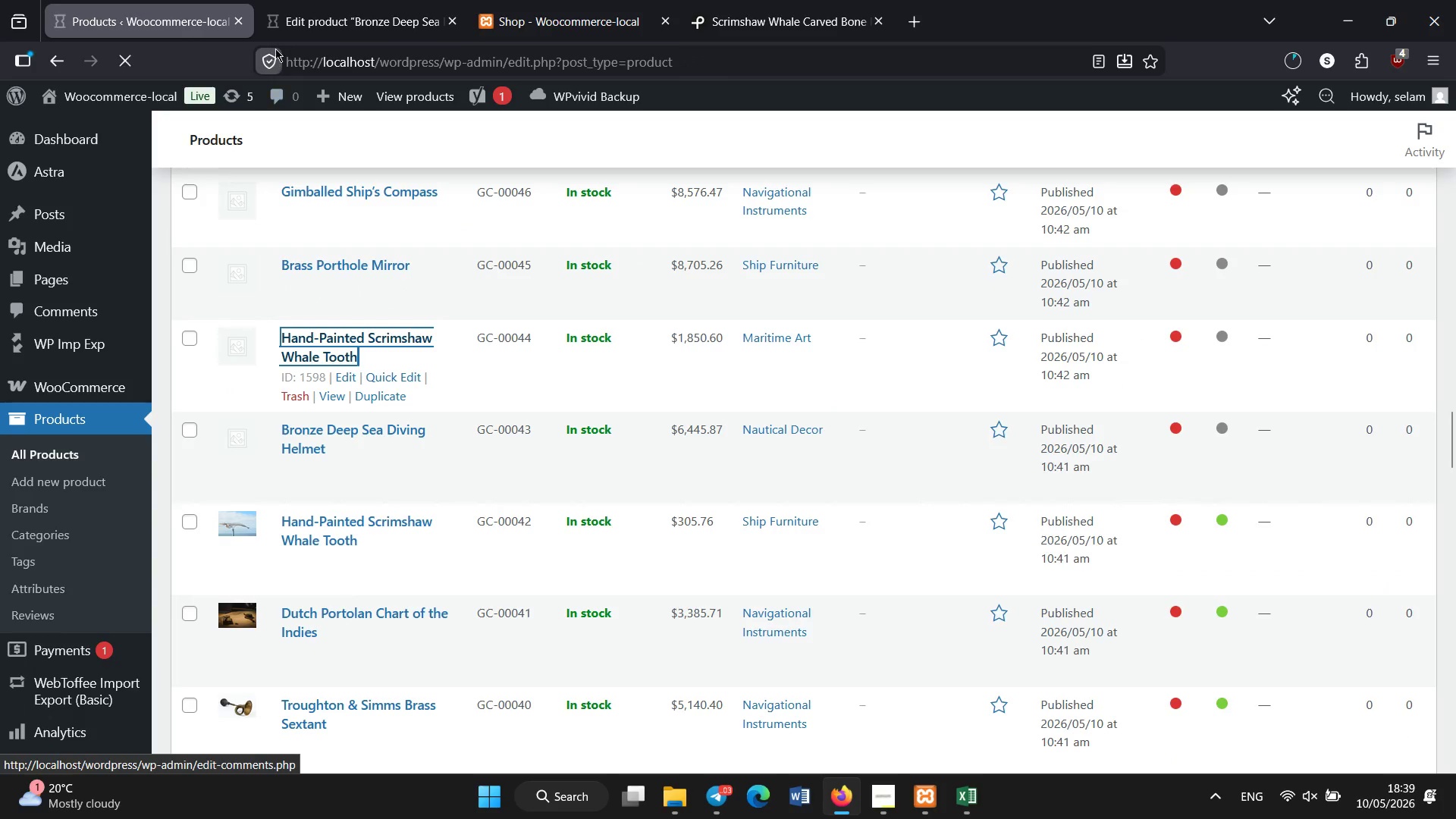 
left_click([888, 789])